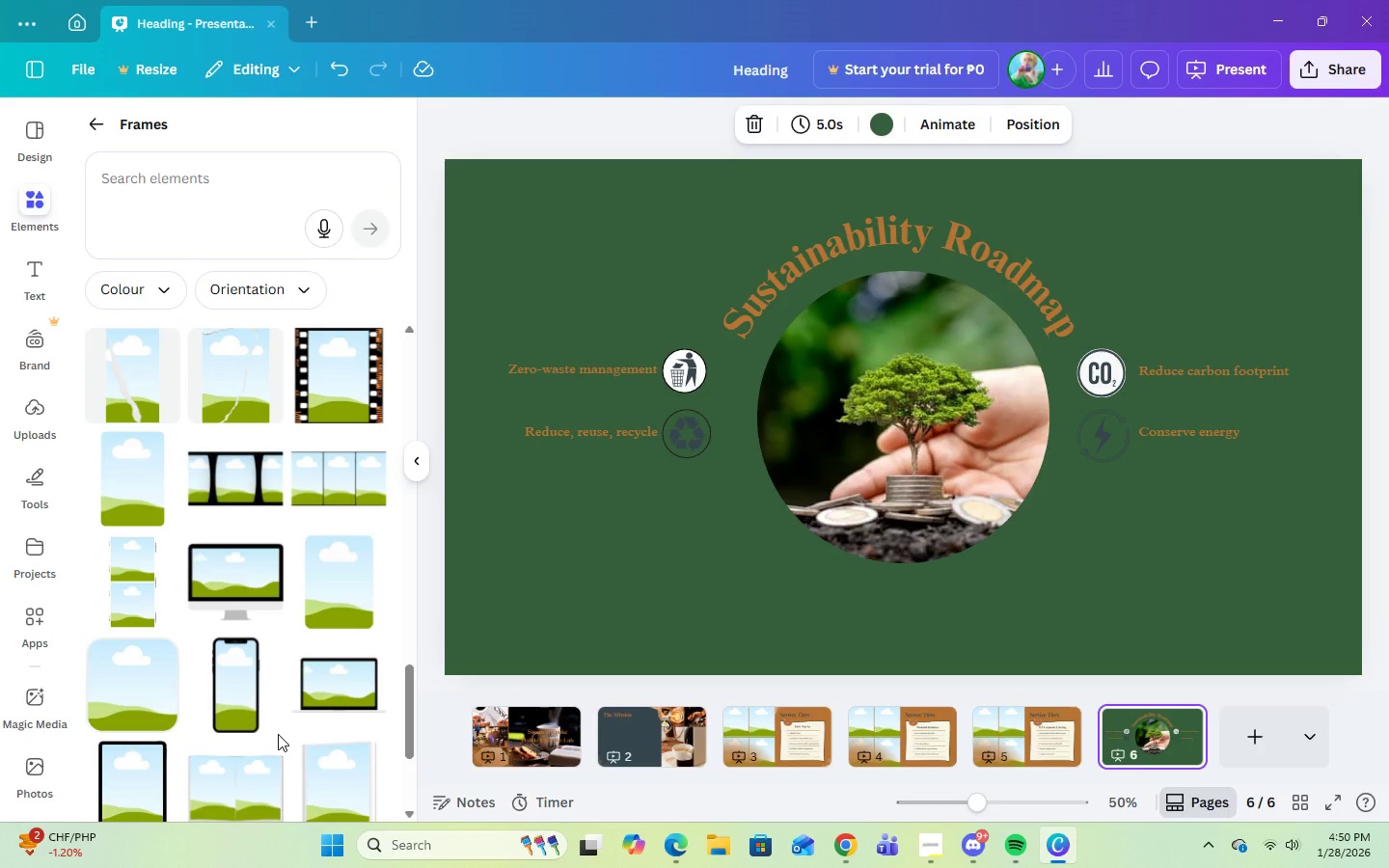 
scroll: coordinate [278, 726], scroll_direction: up, amount: 12.0
 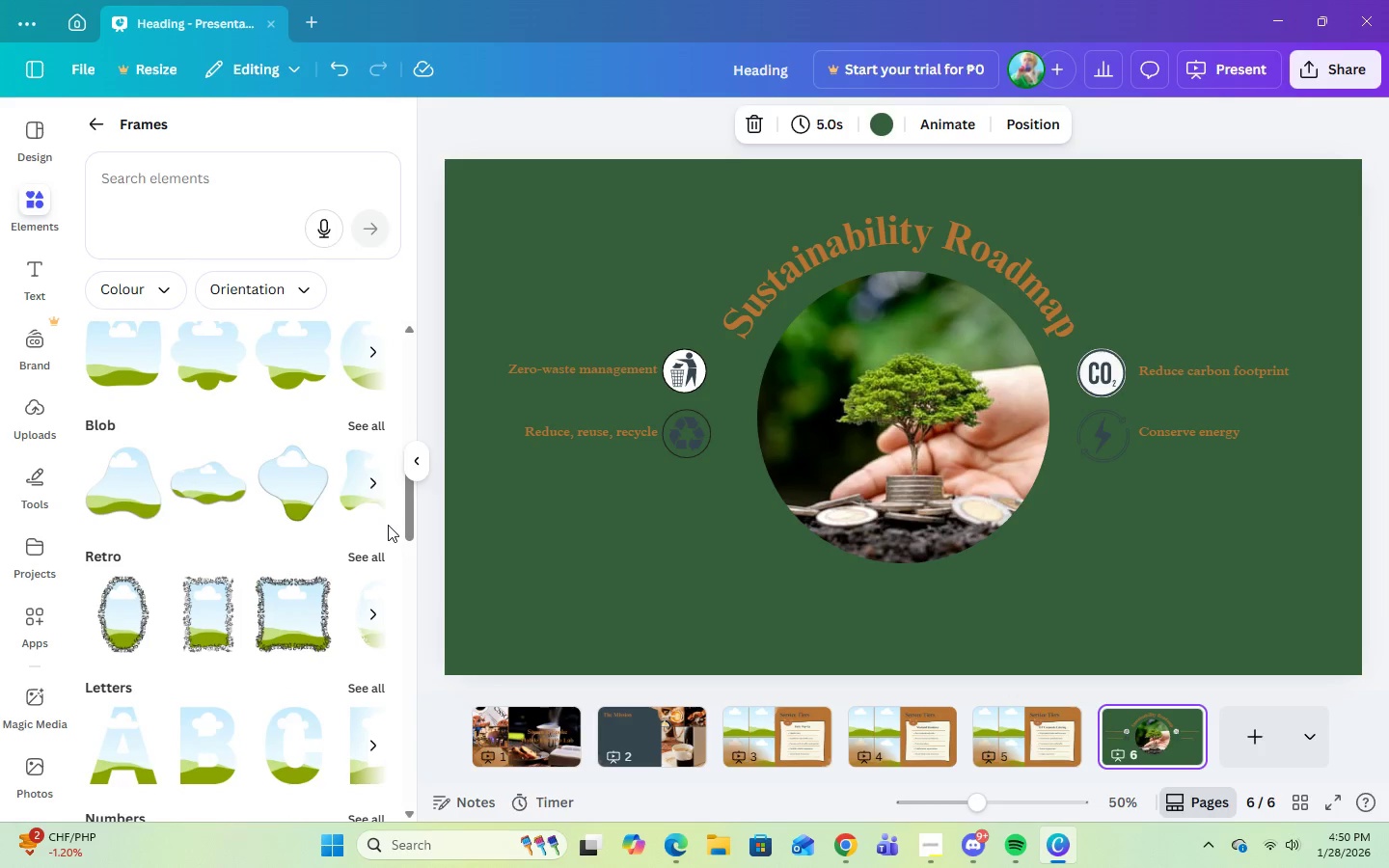 
left_click_drag(start_coordinate=[405, 511], to_coordinate=[416, 290])
 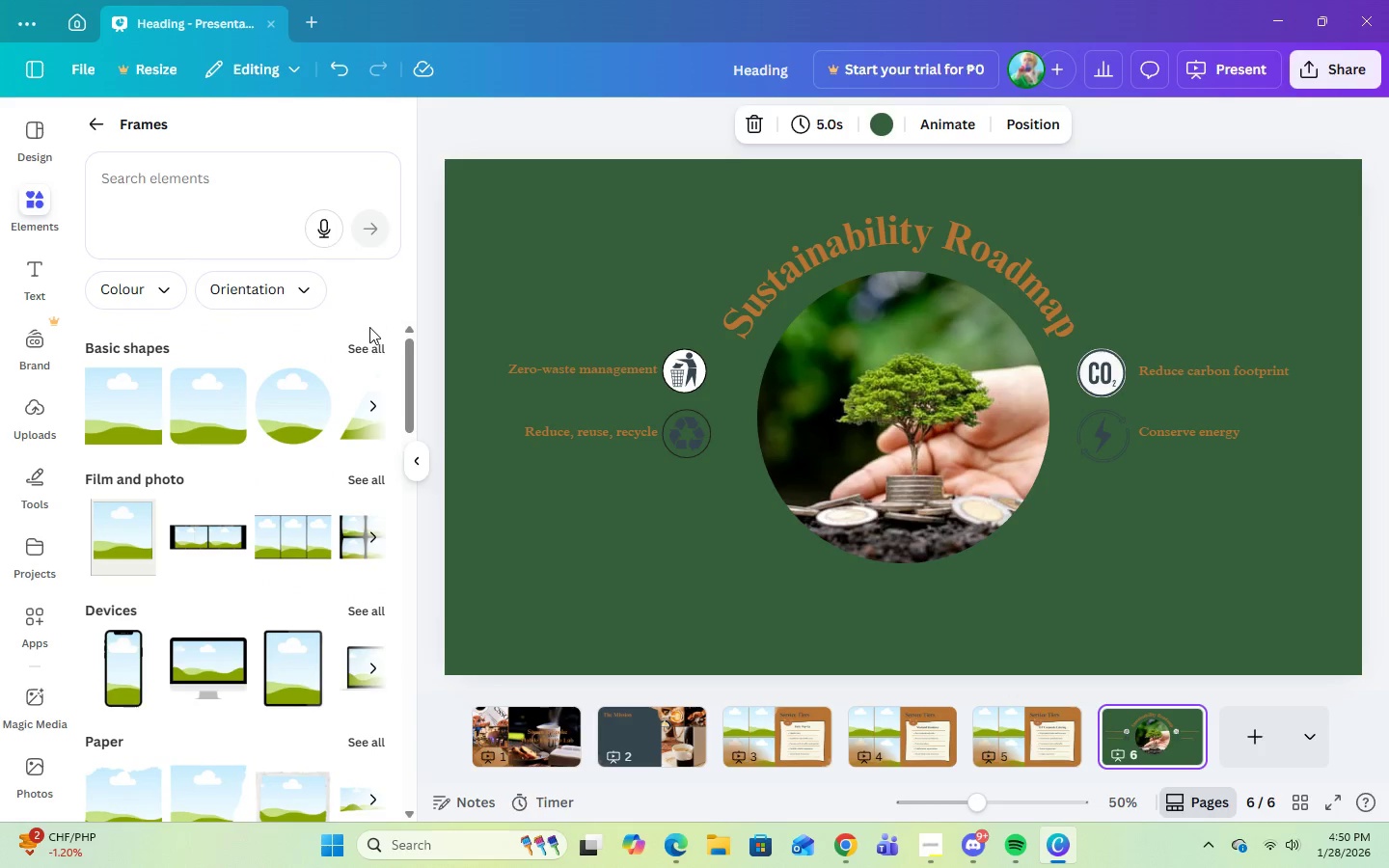 
left_click([357, 357])
 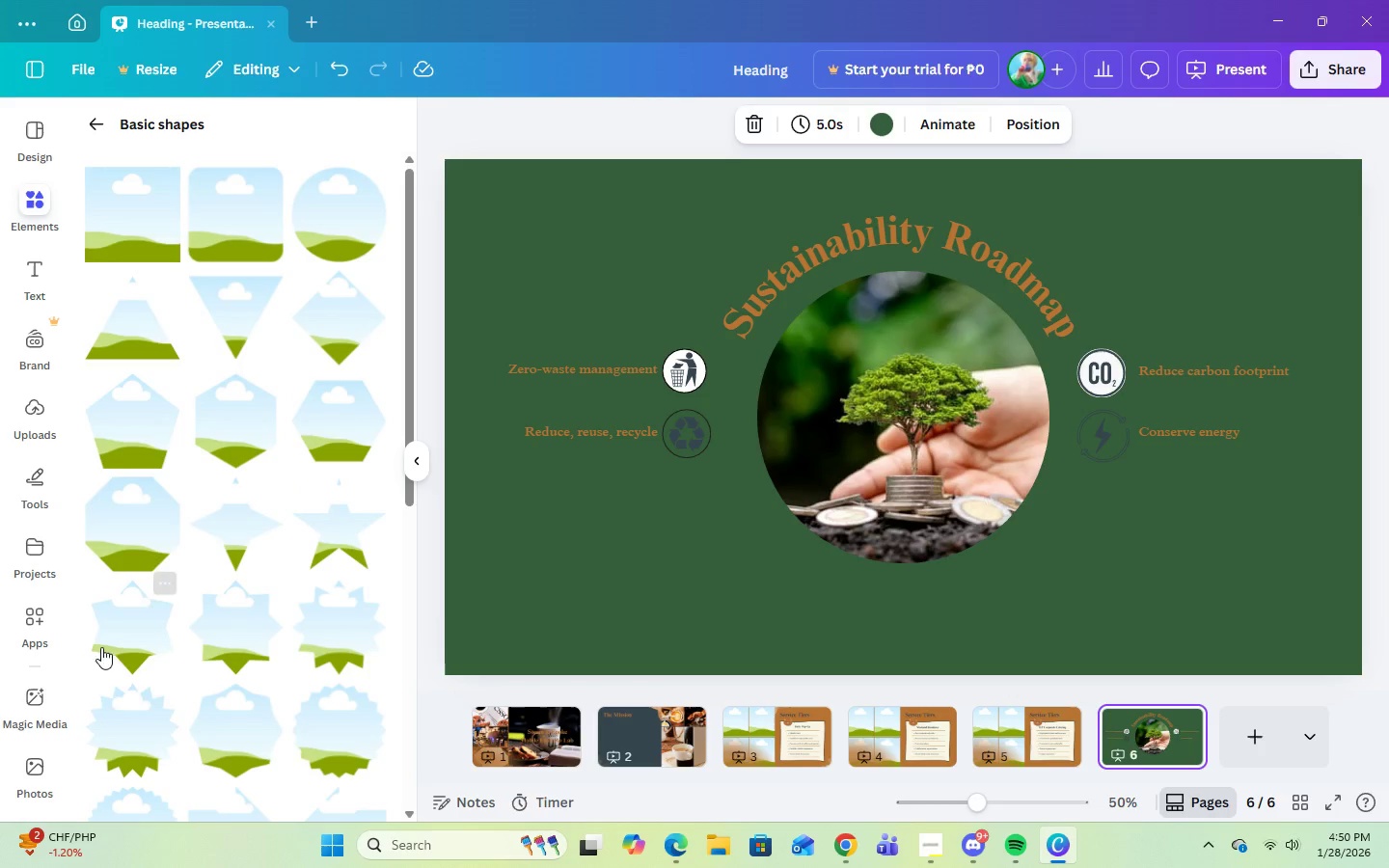 
scroll: coordinate [340, 676], scroll_direction: down, amount: 15.0
 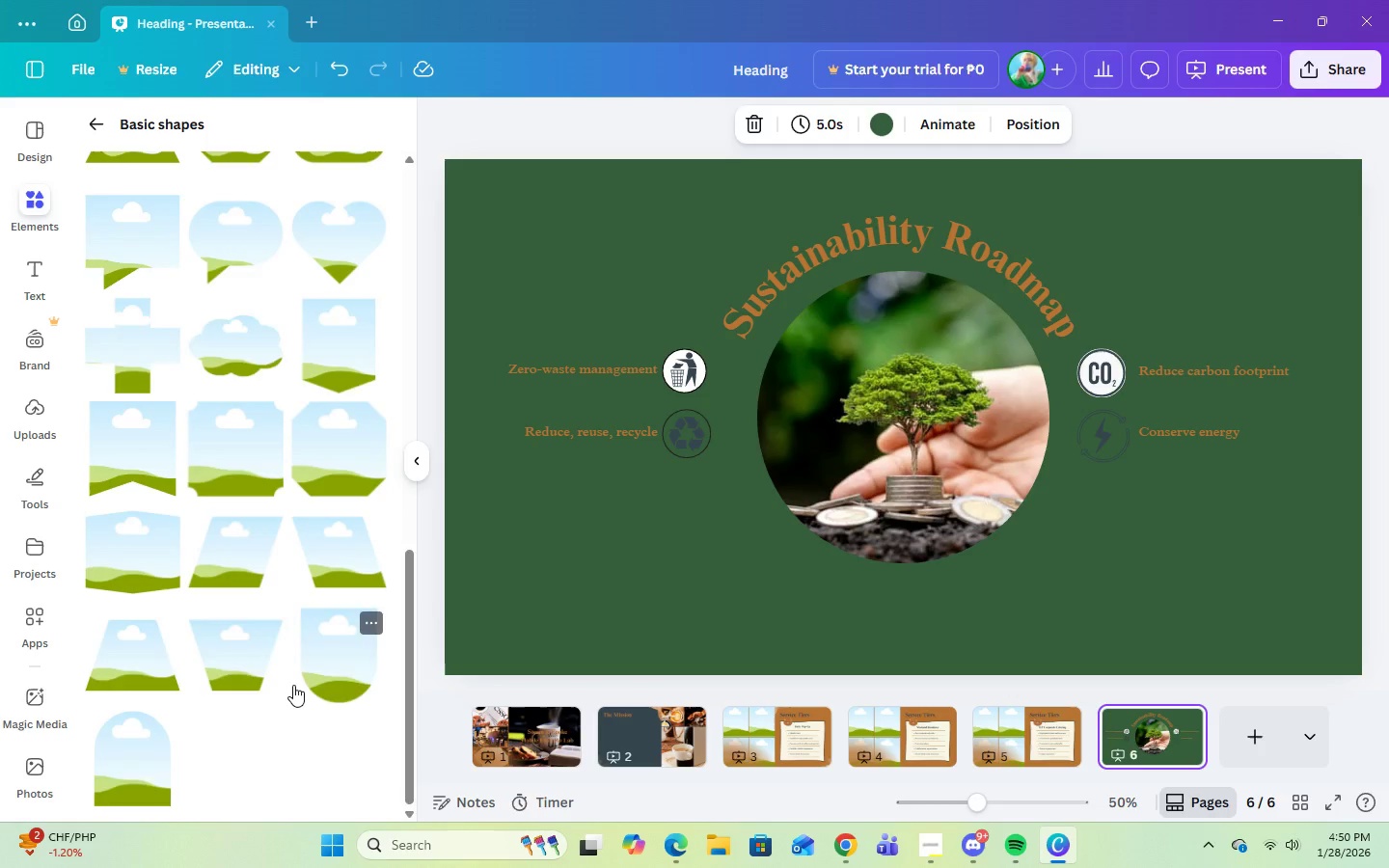 
scroll: coordinate [293, 685], scroll_direction: up, amount: 4.0
 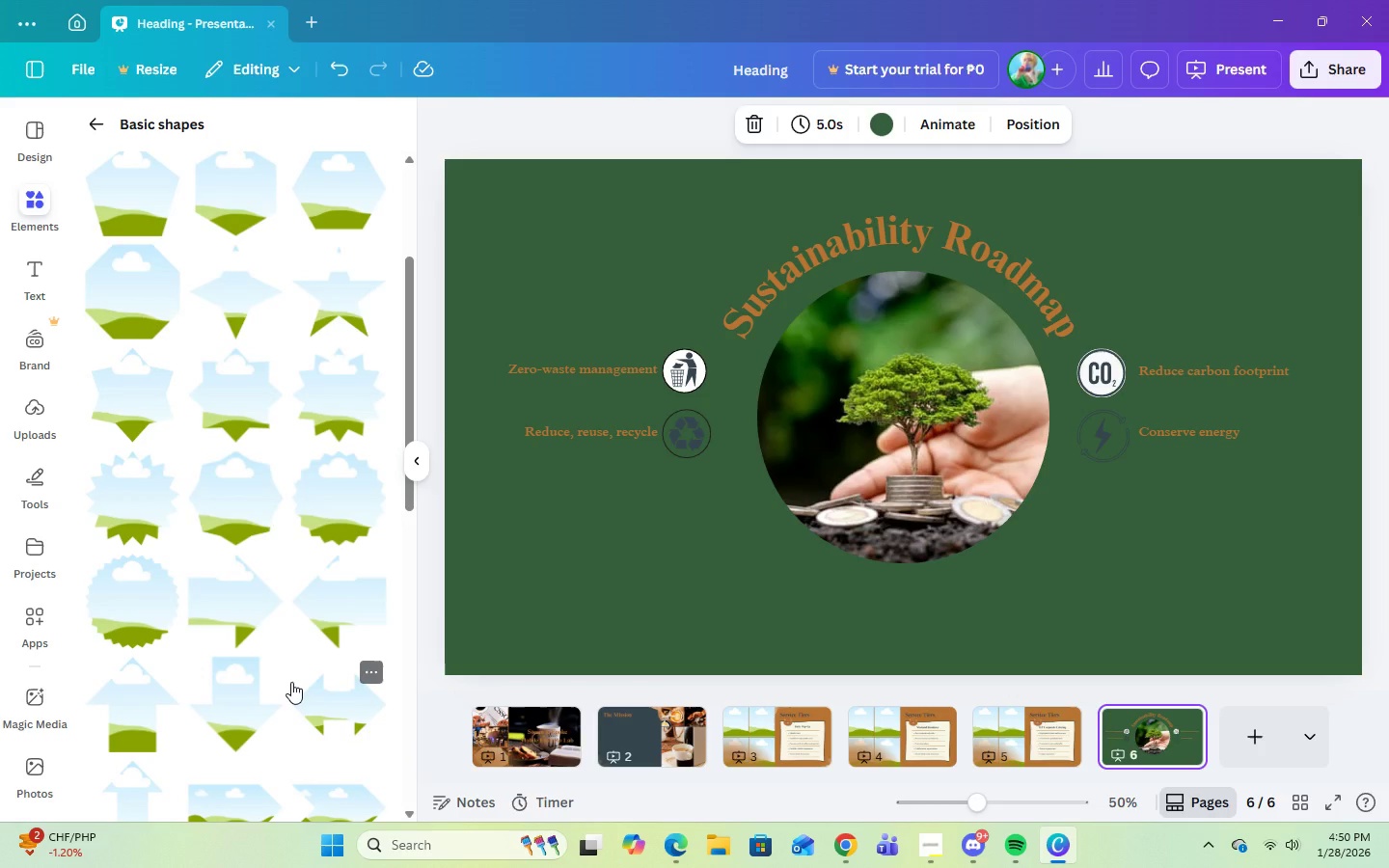 
scroll: coordinate [118, 710], scroll_direction: down, amount: 3.0
 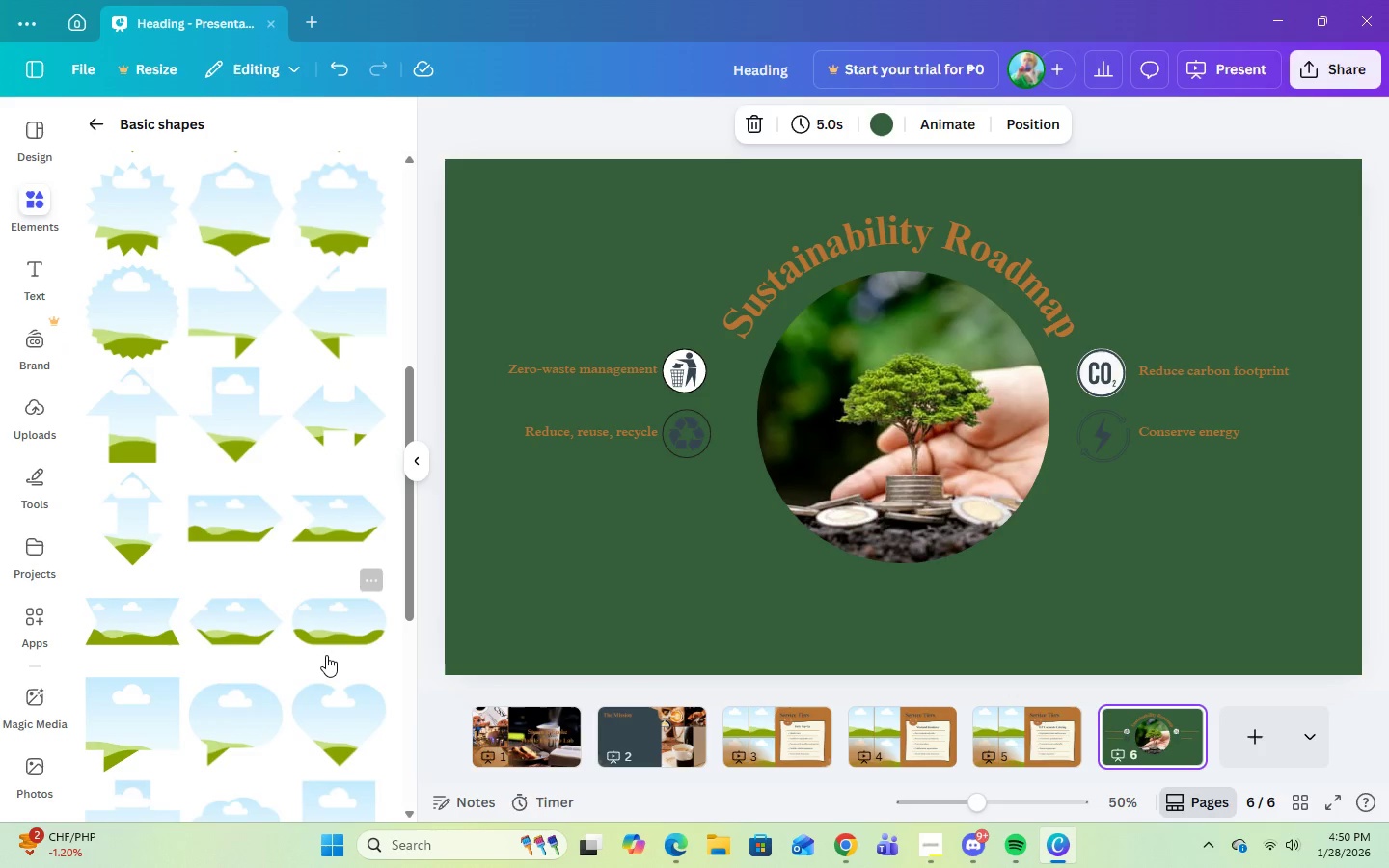 
left_click([326, 648])
 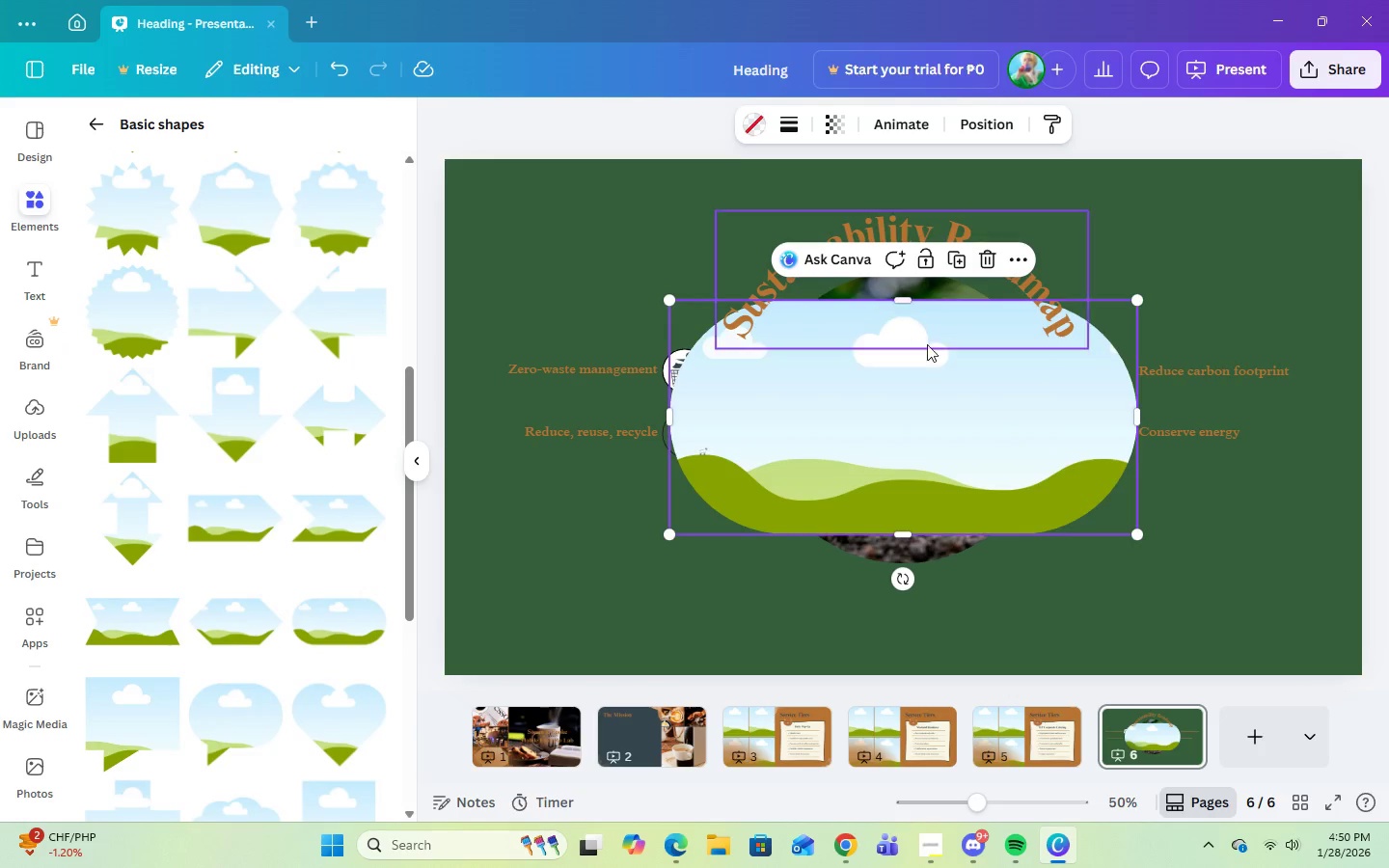 
left_click_drag(start_coordinate=[910, 462], to_coordinate=[416, 663])
 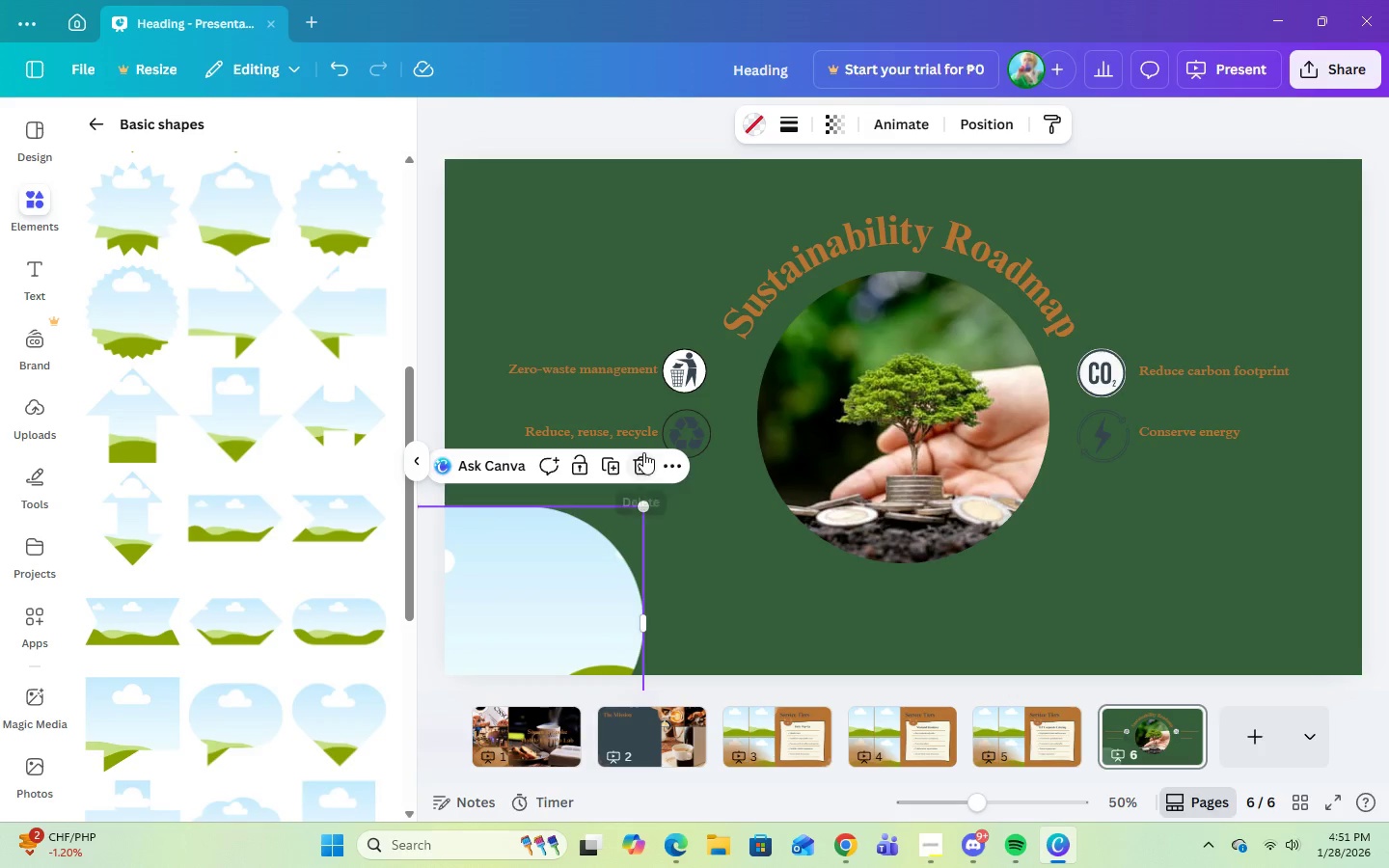 
left_click([640, 462])
 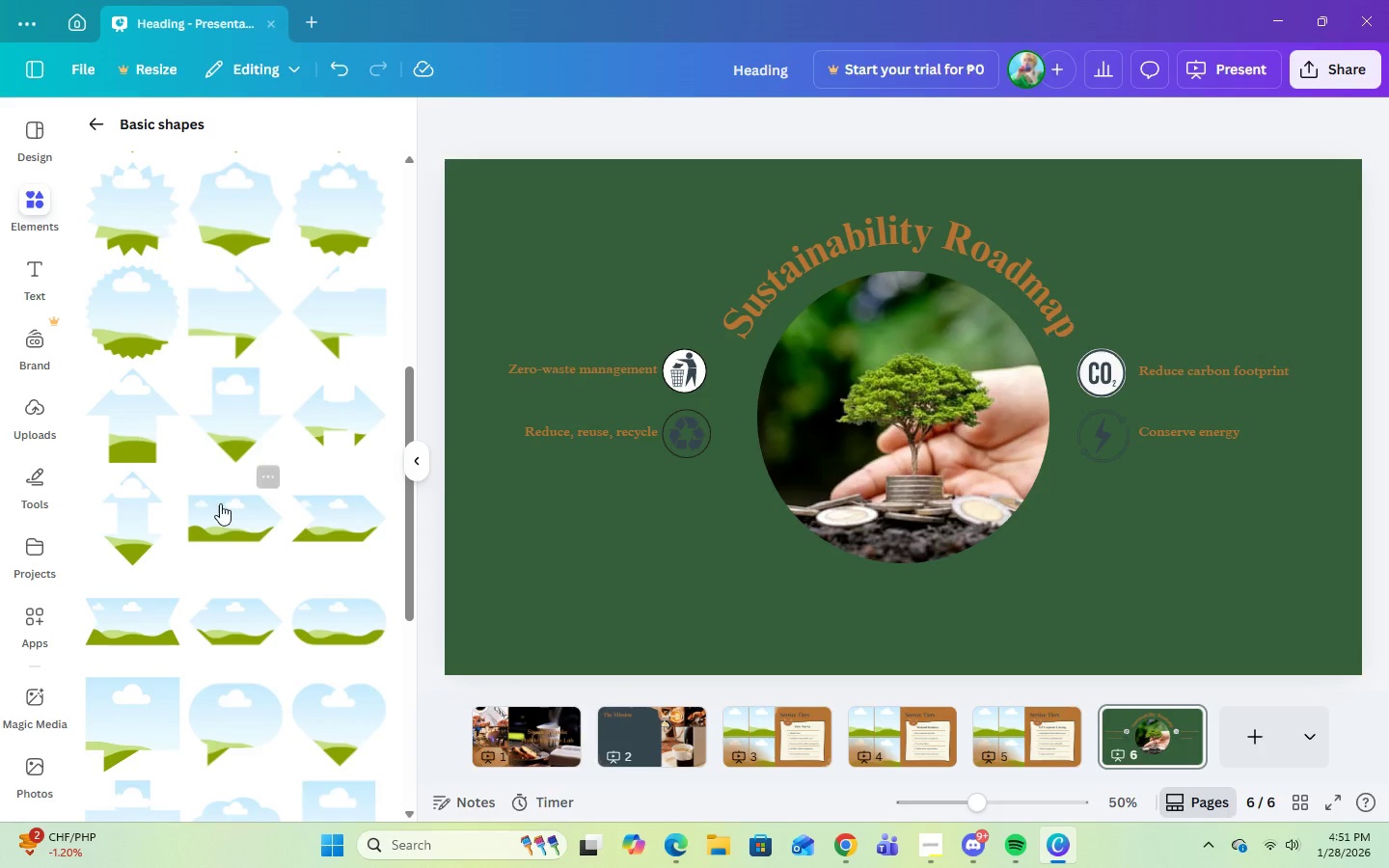 
scroll: coordinate [214, 505], scroll_direction: up, amount: 5.0
 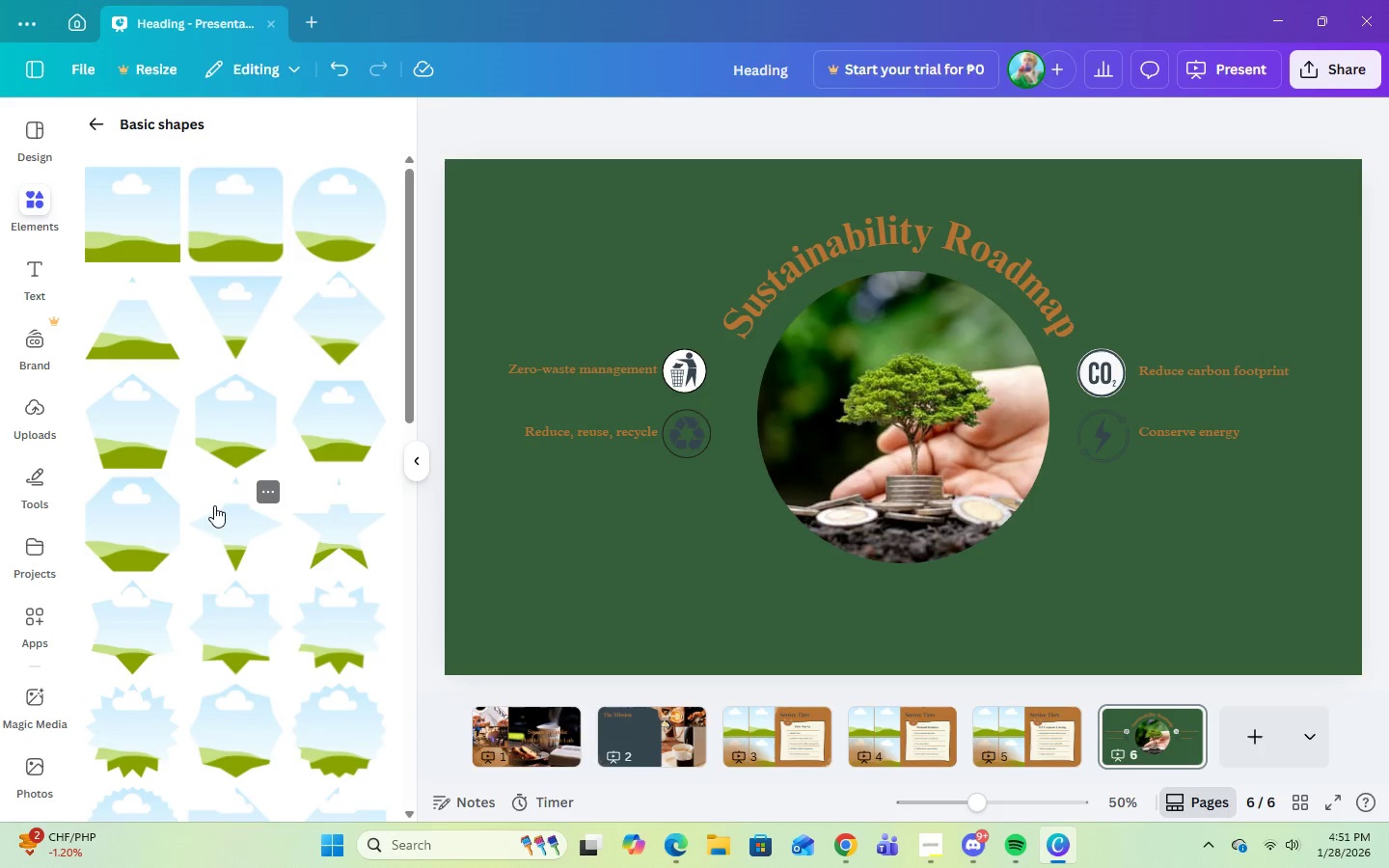 
mouse_move([304, 436])
 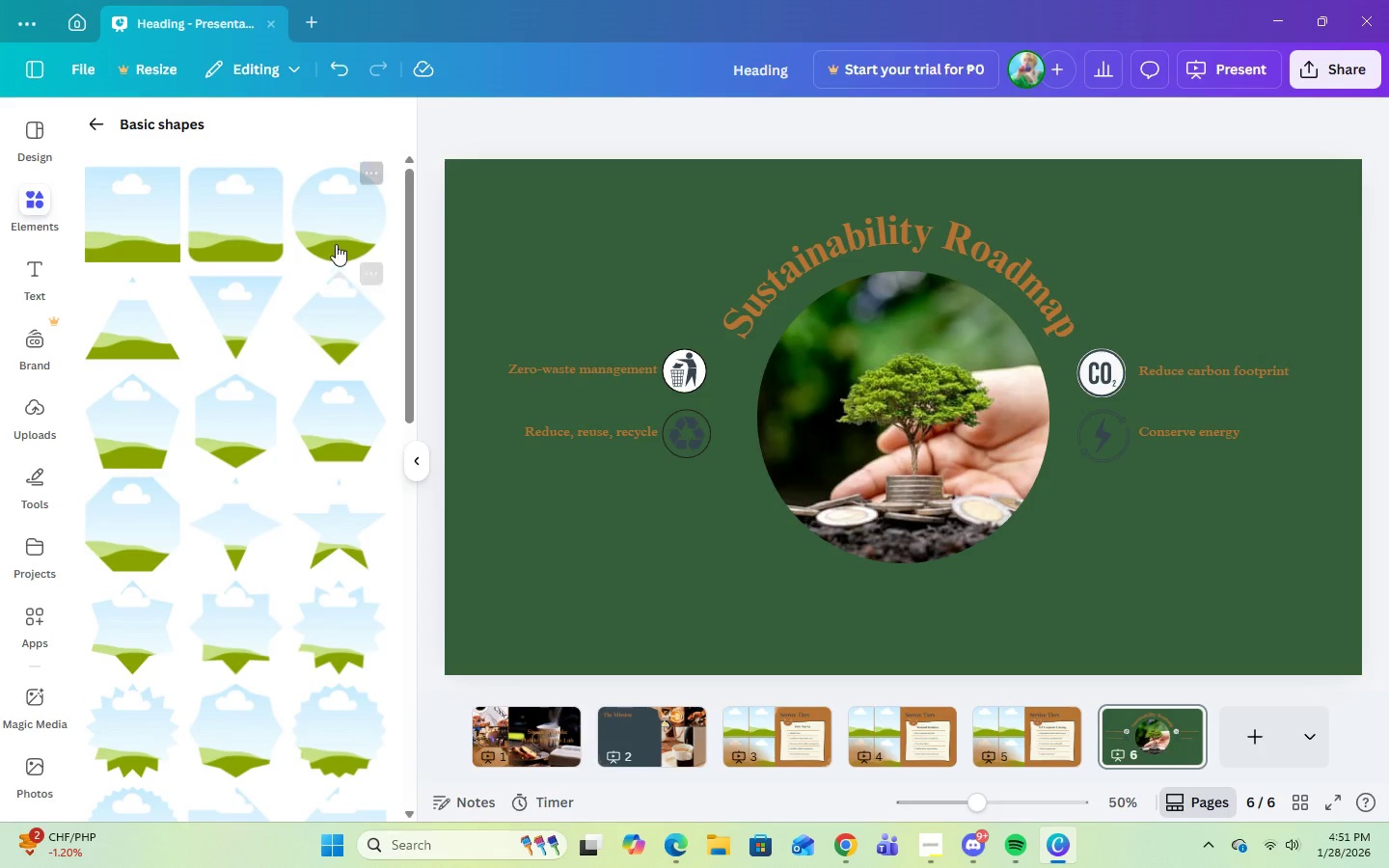 
left_click([335, 240])
 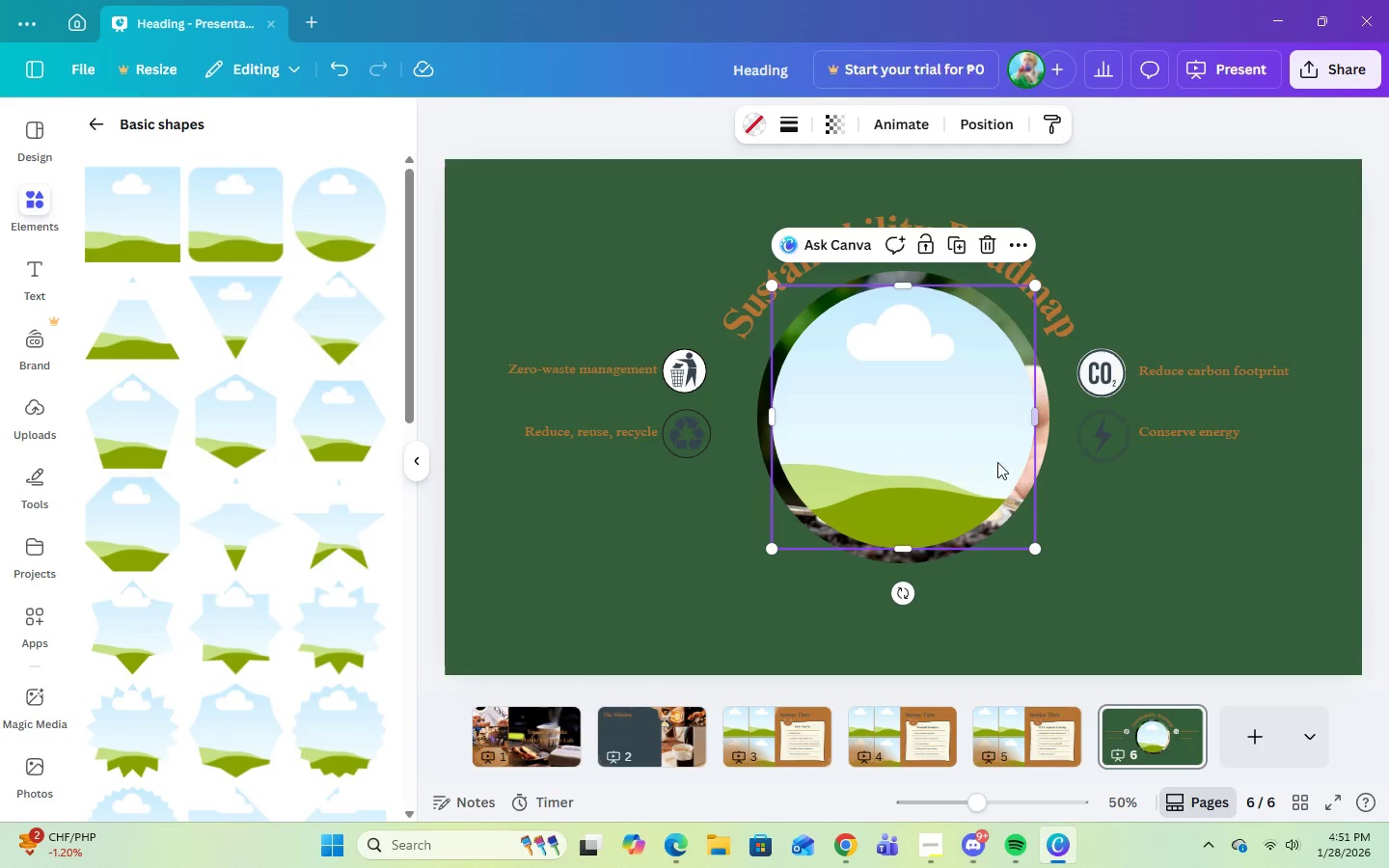 
left_click_drag(start_coordinate=[942, 453], to_coordinate=[559, 657])
 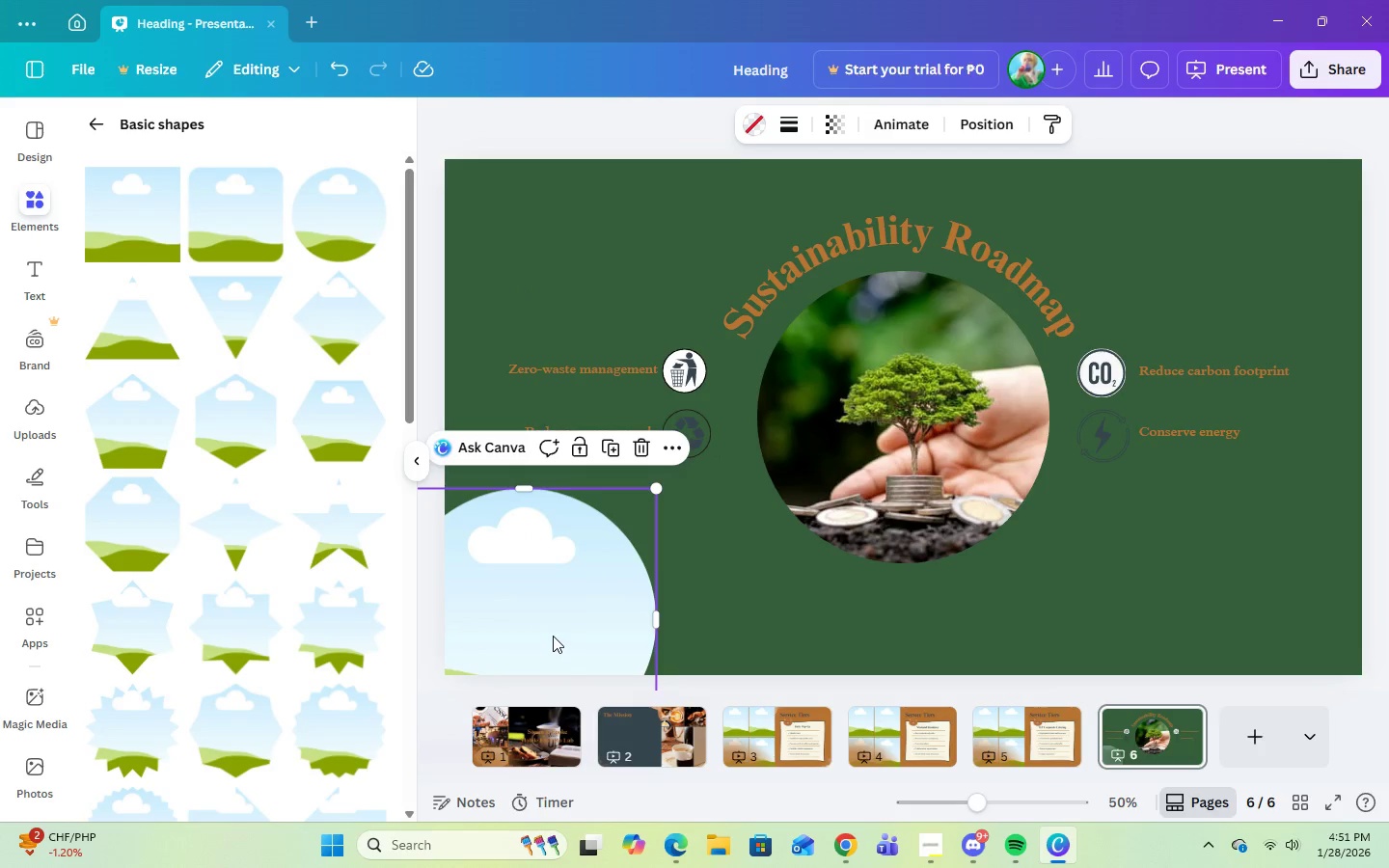 
wait(5.36)
 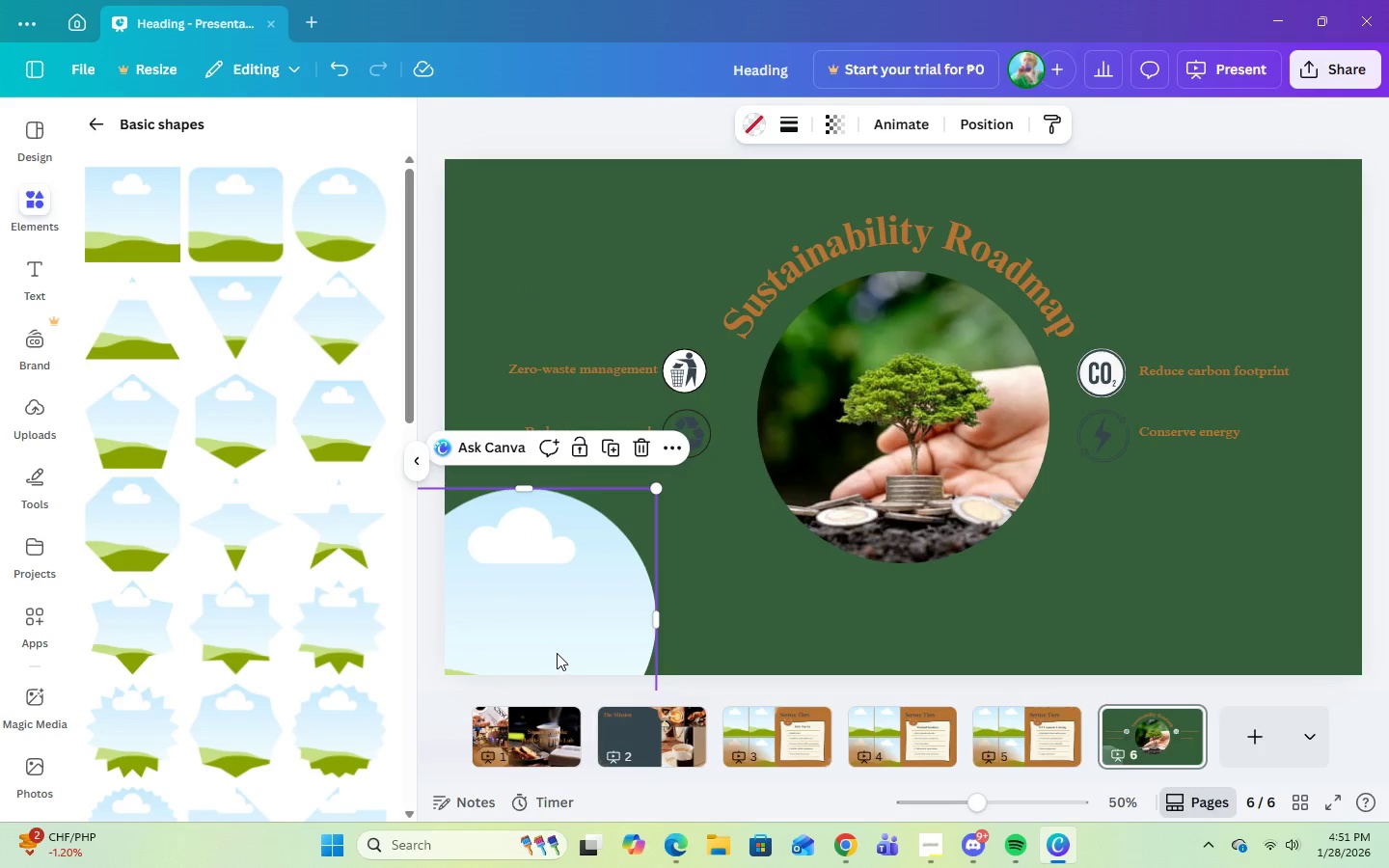 
left_click([640, 451])
 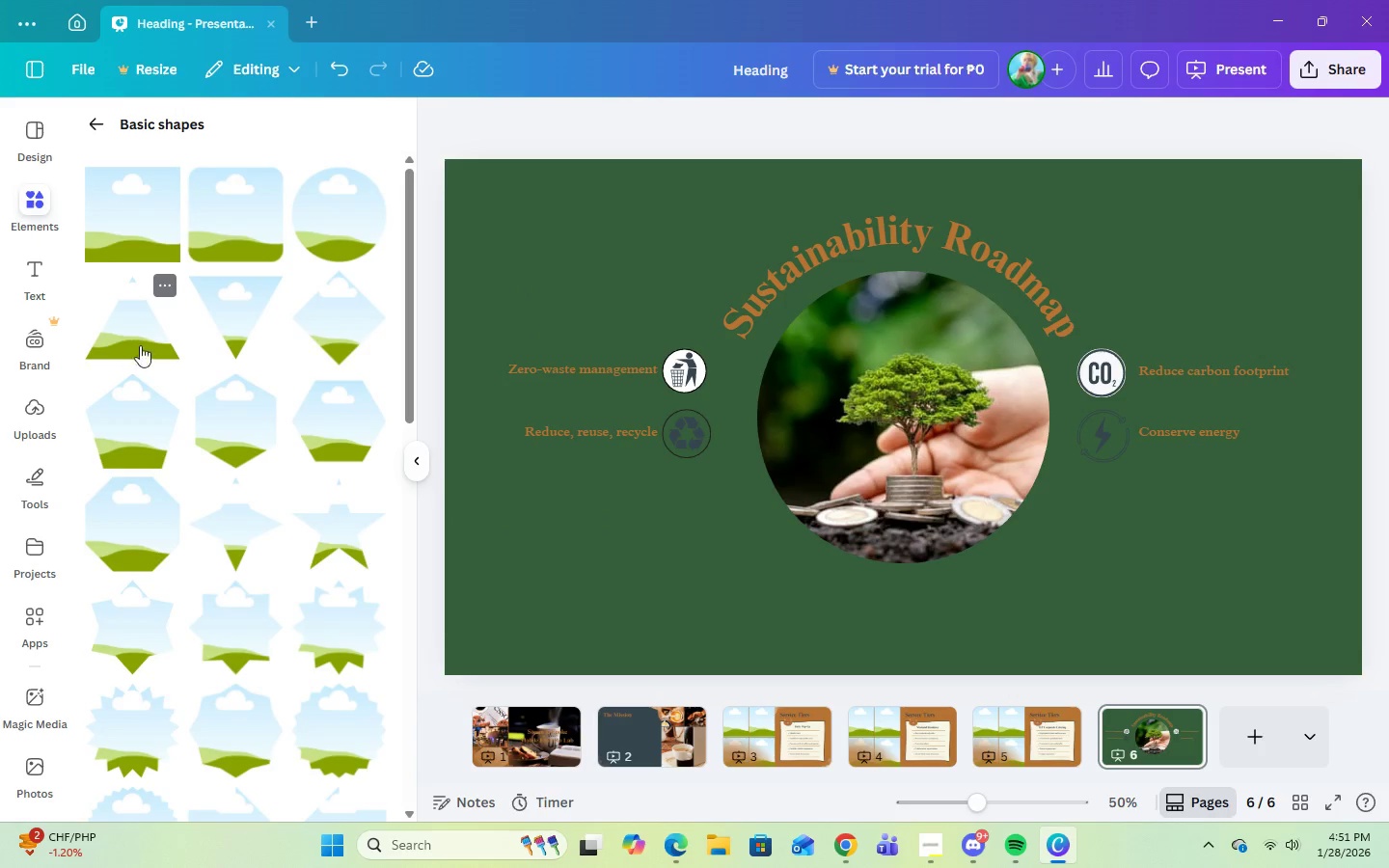 
scroll: coordinate [298, 554], scroll_direction: up, amount: 6.0
 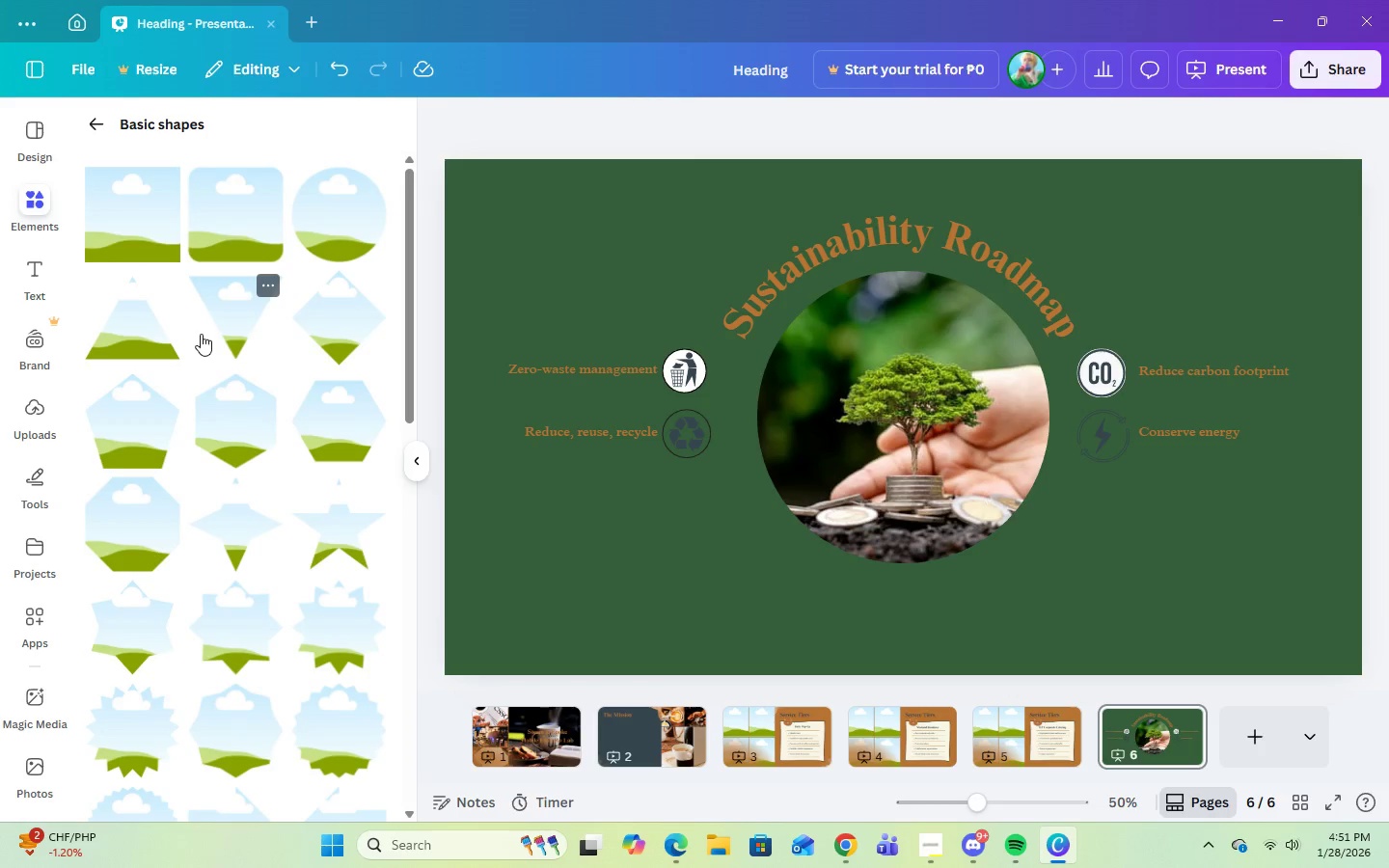 
scroll: coordinate [277, 448], scroll_direction: down, amount: 6.0
 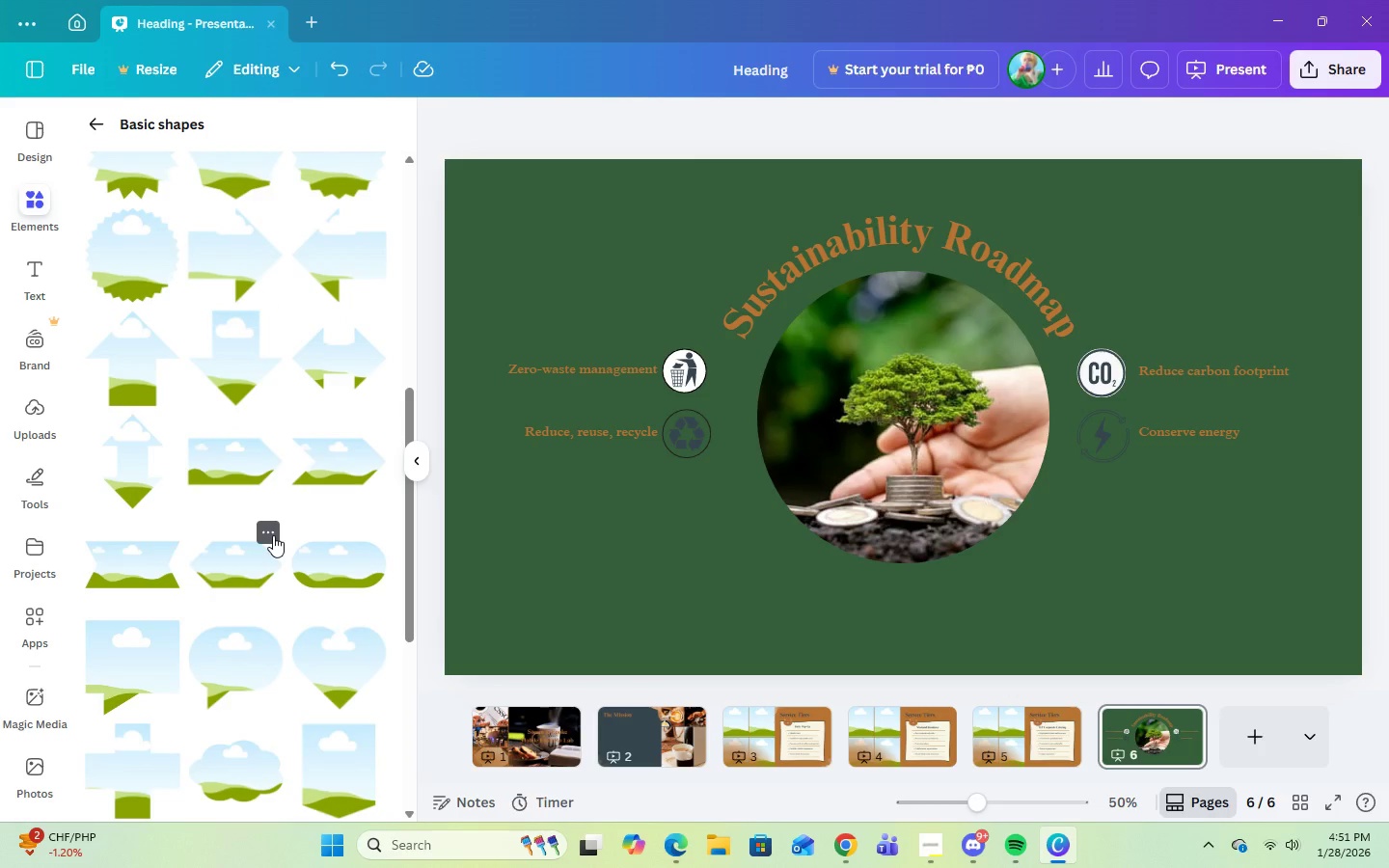 
left_click([136, 391])
 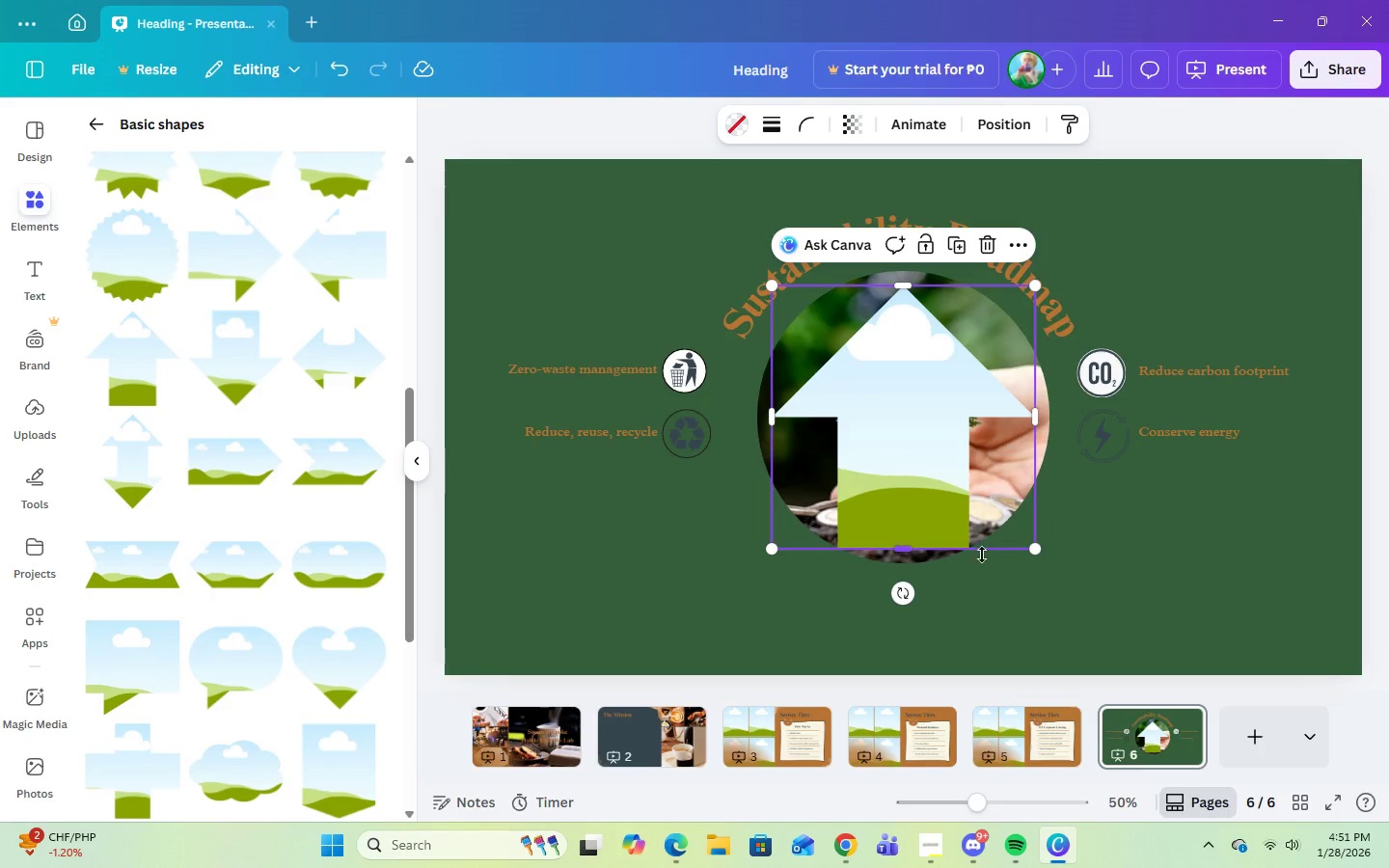 
left_click_drag(start_coordinate=[910, 596], to_coordinate=[660, 567])
 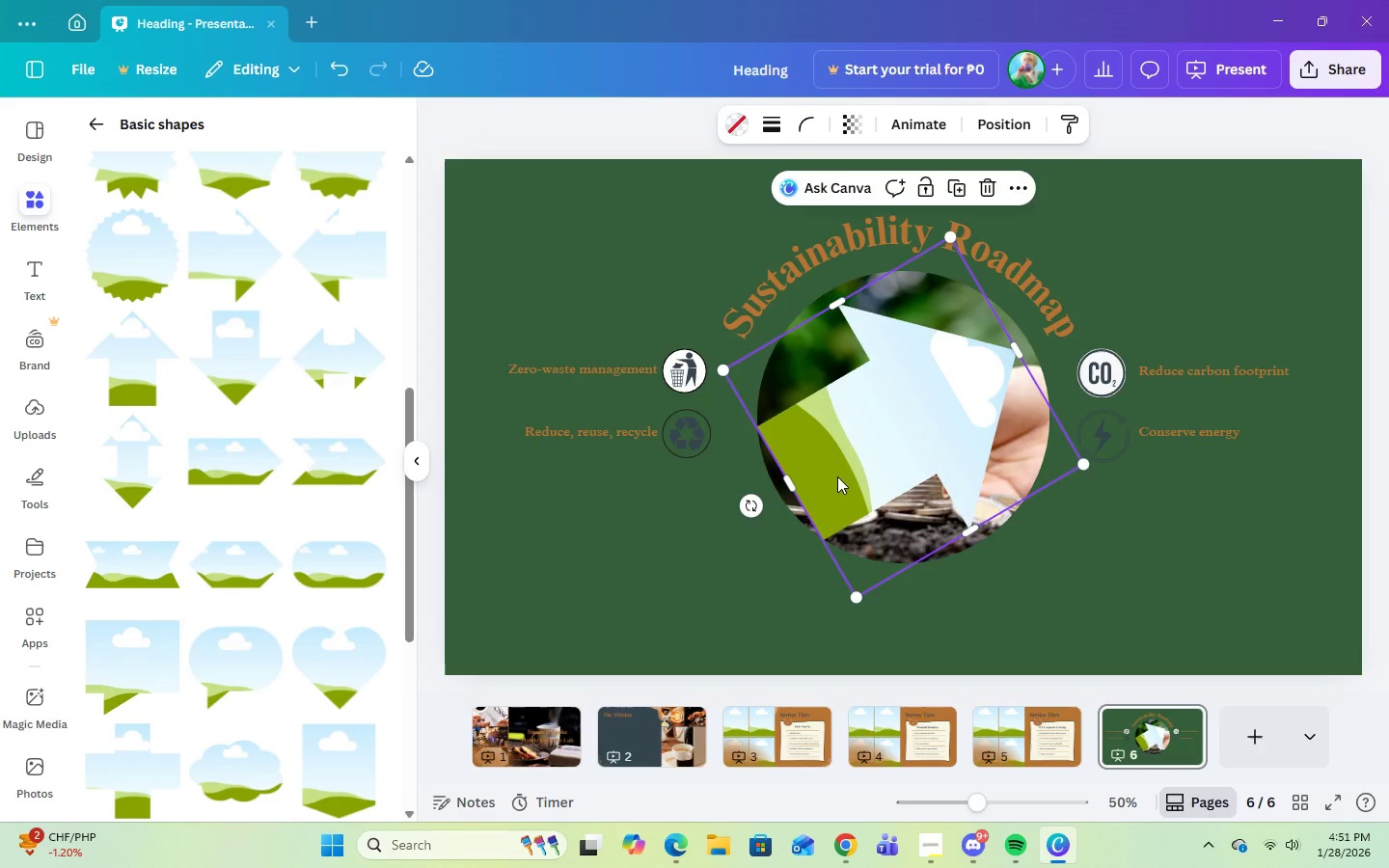 
left_click_drag(start_coordinate=[837, 476], to_coordinate=[474, 664])
 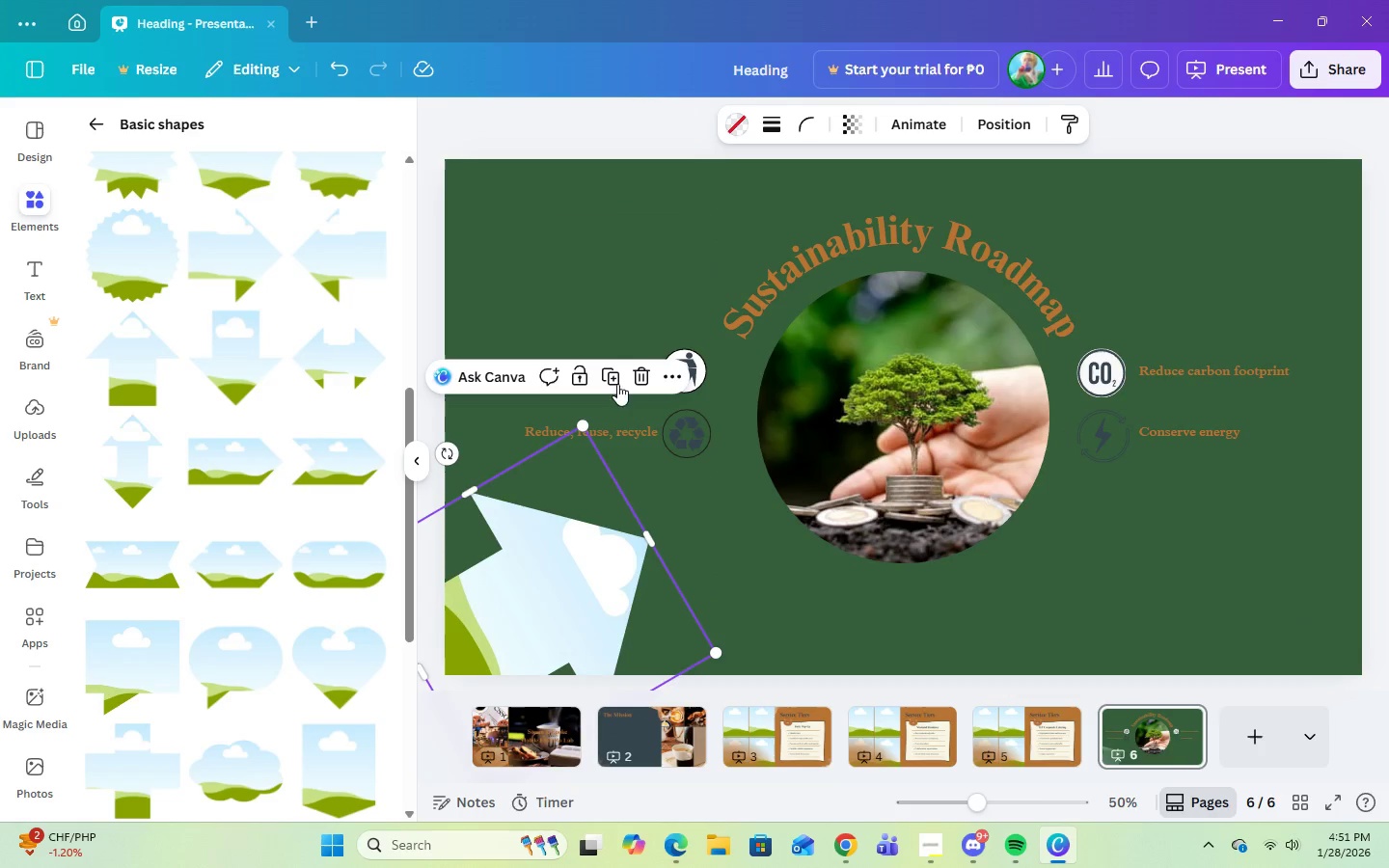 
left_click_drag(start_coordinate=[550, 563], to_coordinate=[668, 507])
 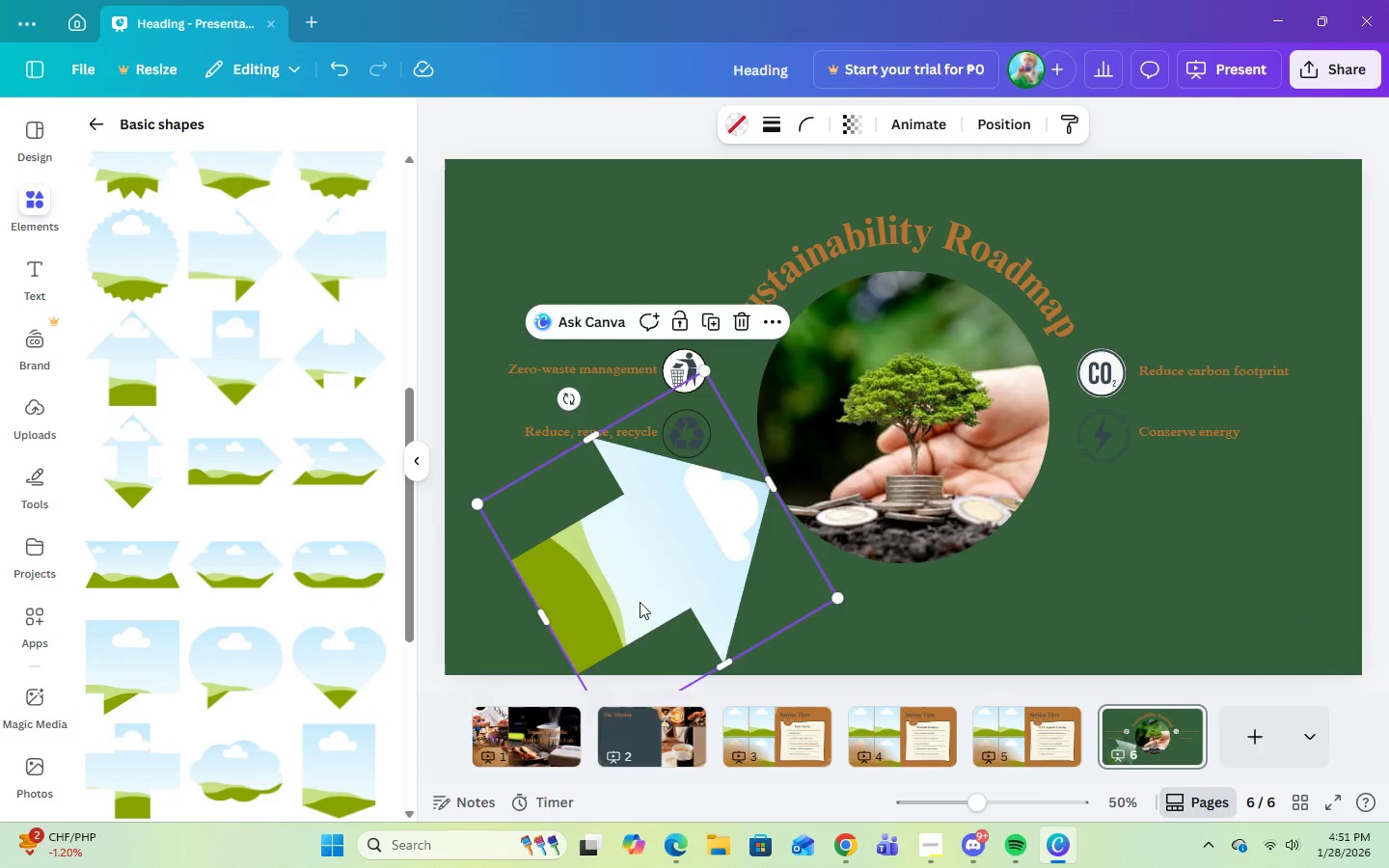 
left_click_drag(start_coordinate=[637, 596], to_coordinate=[632, 556])
 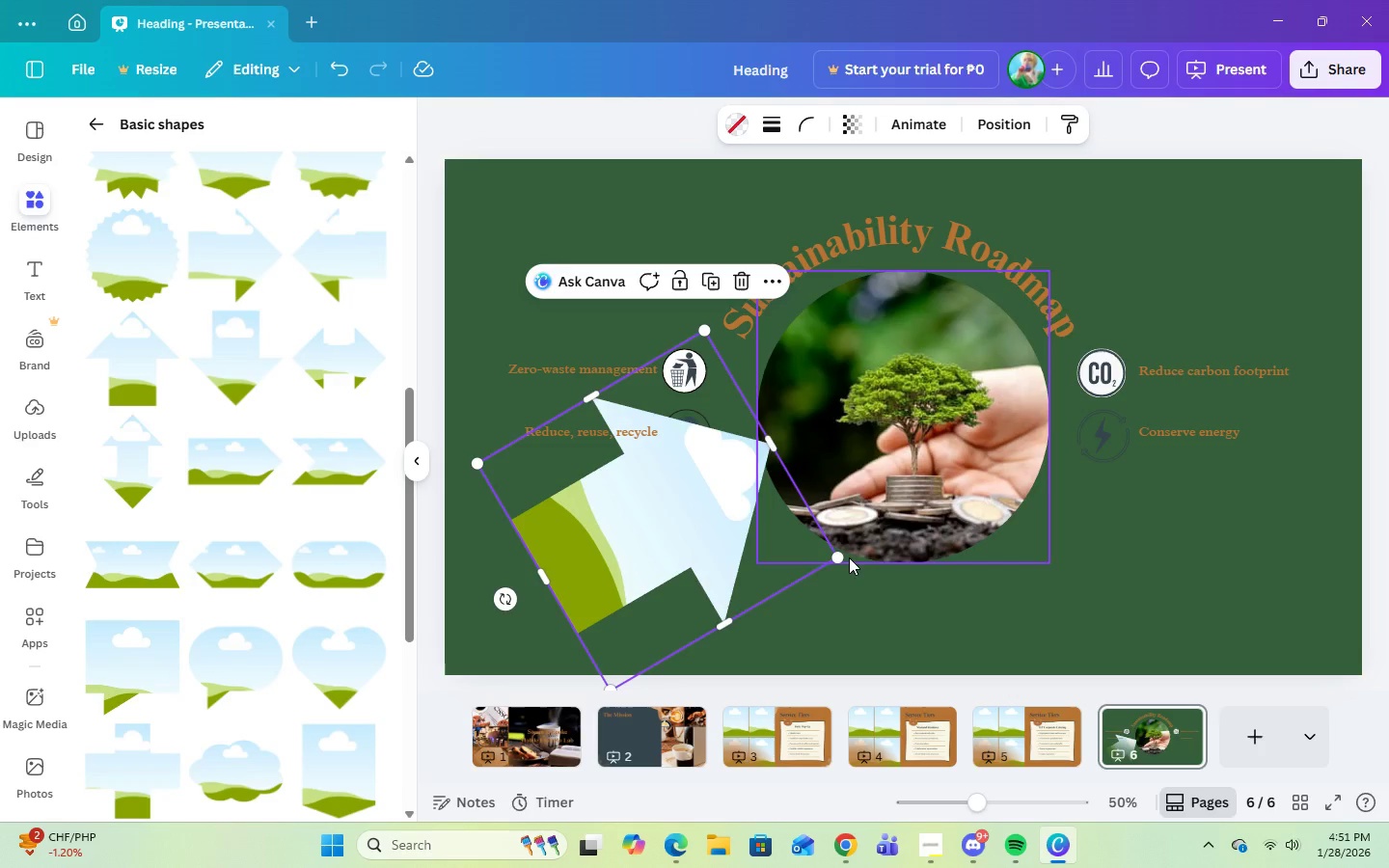 
left_click_drag(start_coordinate=[838, 560], to_coordinate=[717, 606])
 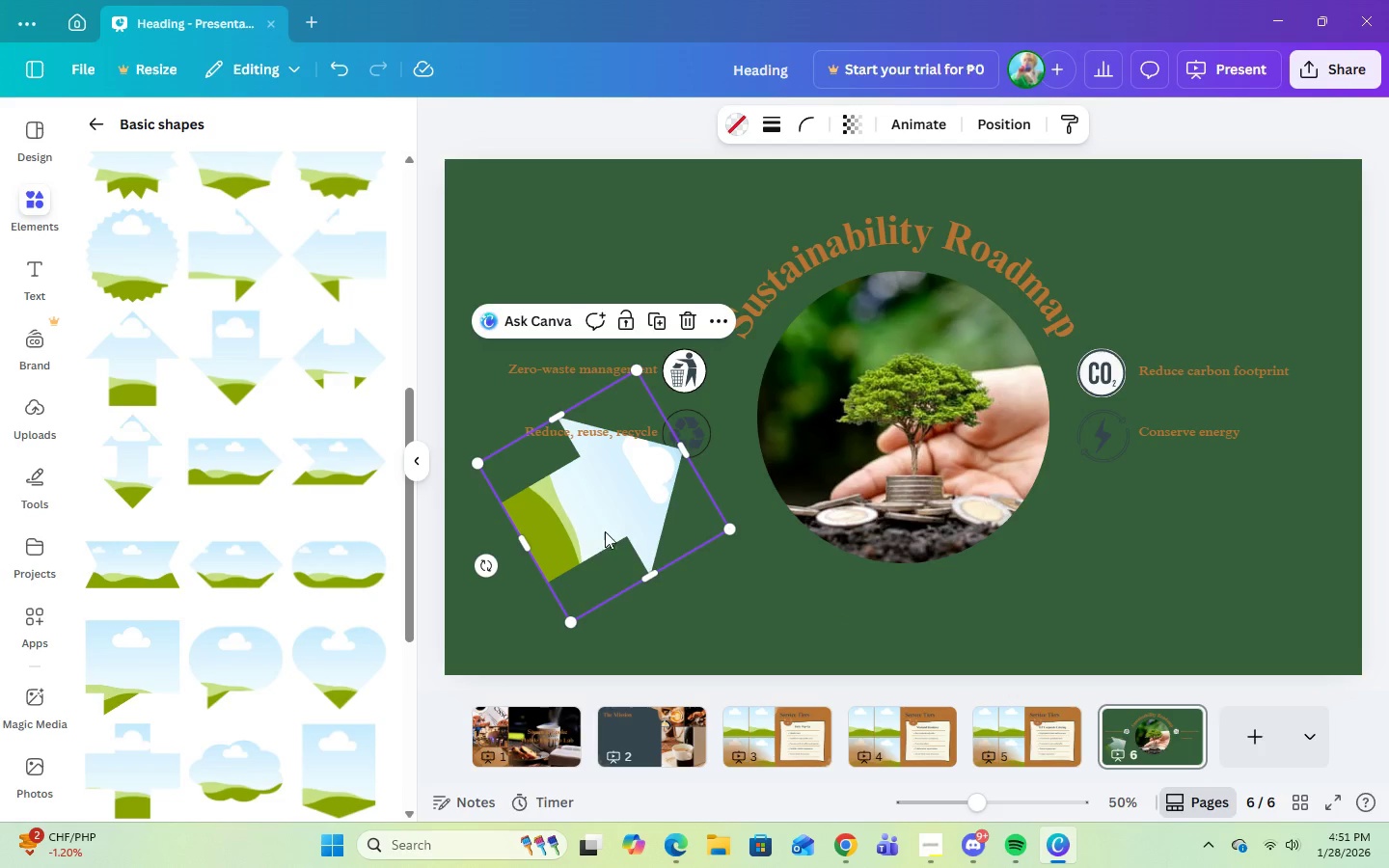 
left_click_drag(start_coordinate=[605, 535], to_coordinate=[520, 665])
 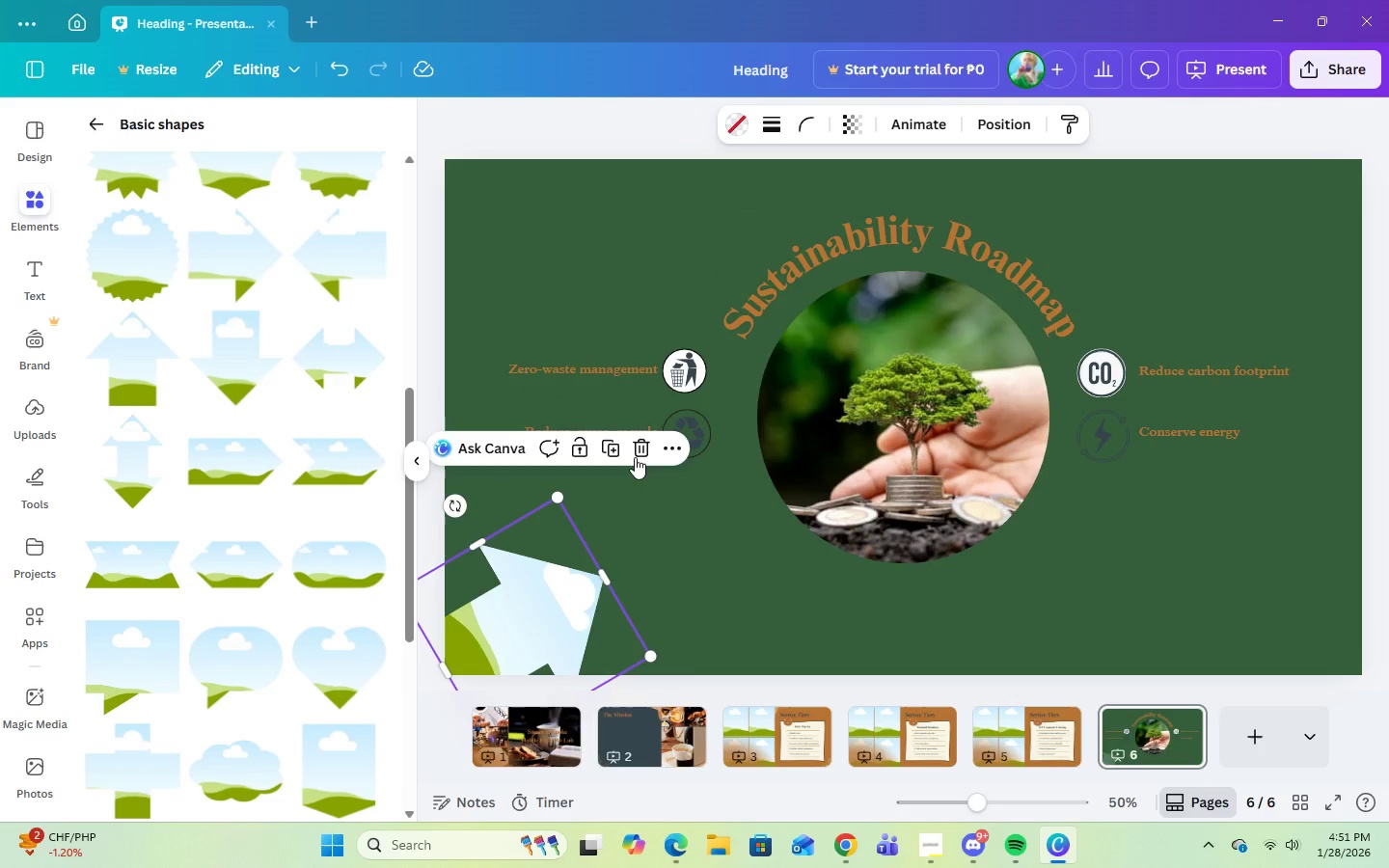 
left_click([647, 449])
 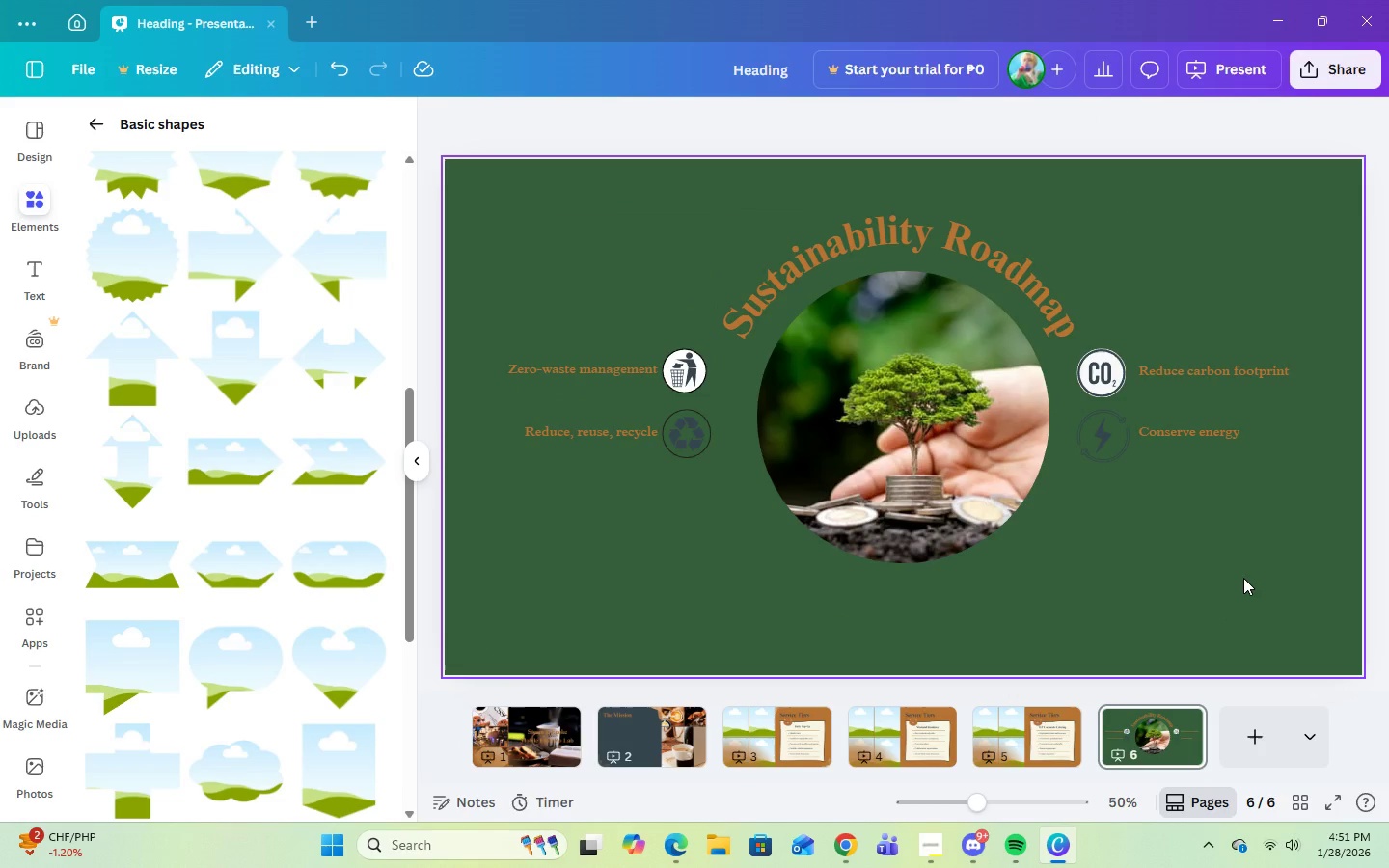 
scroll: coordinate [279, 431], scroll_direction: up, amount: 14.0
 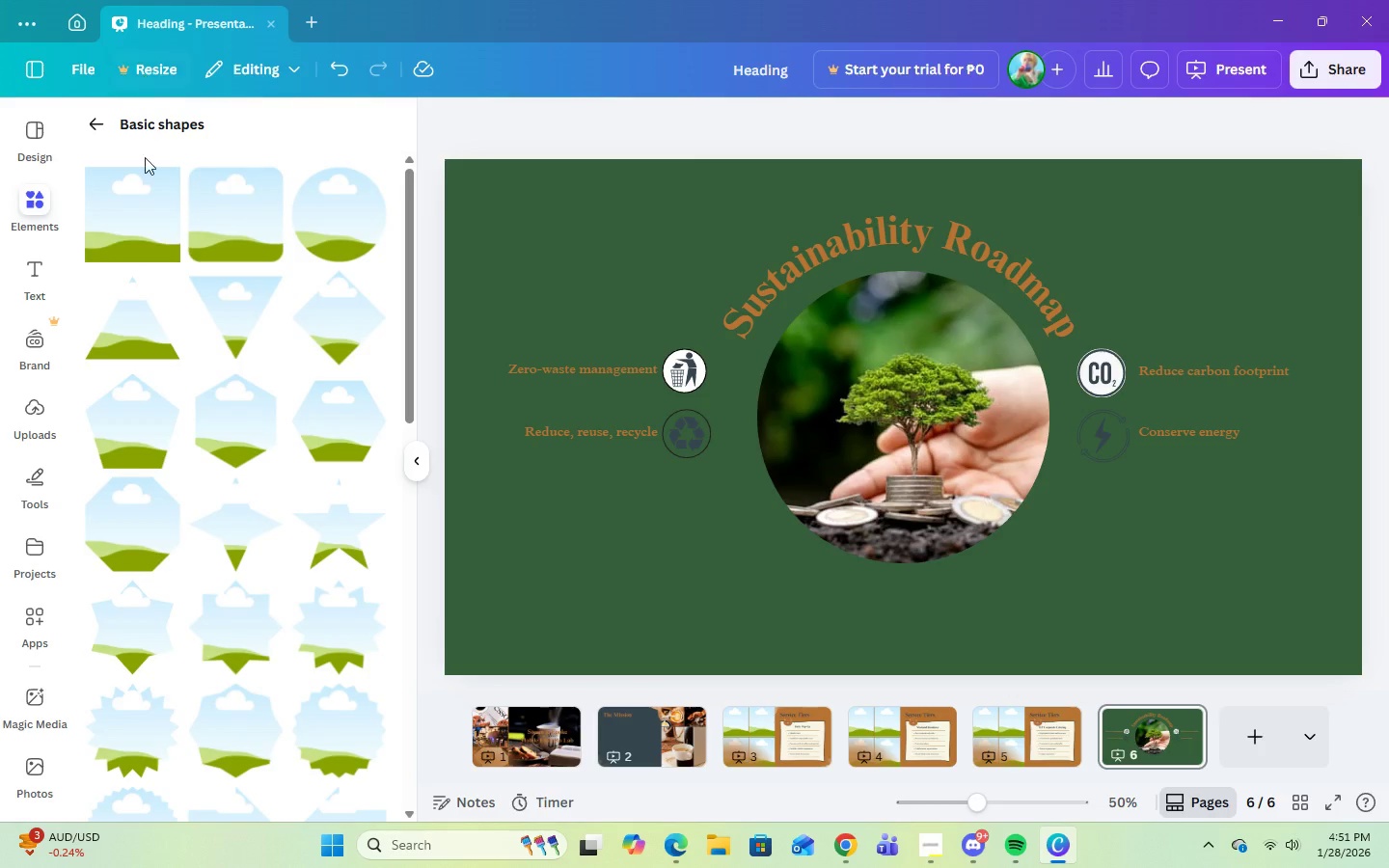 
mouse_move([126, 239])
 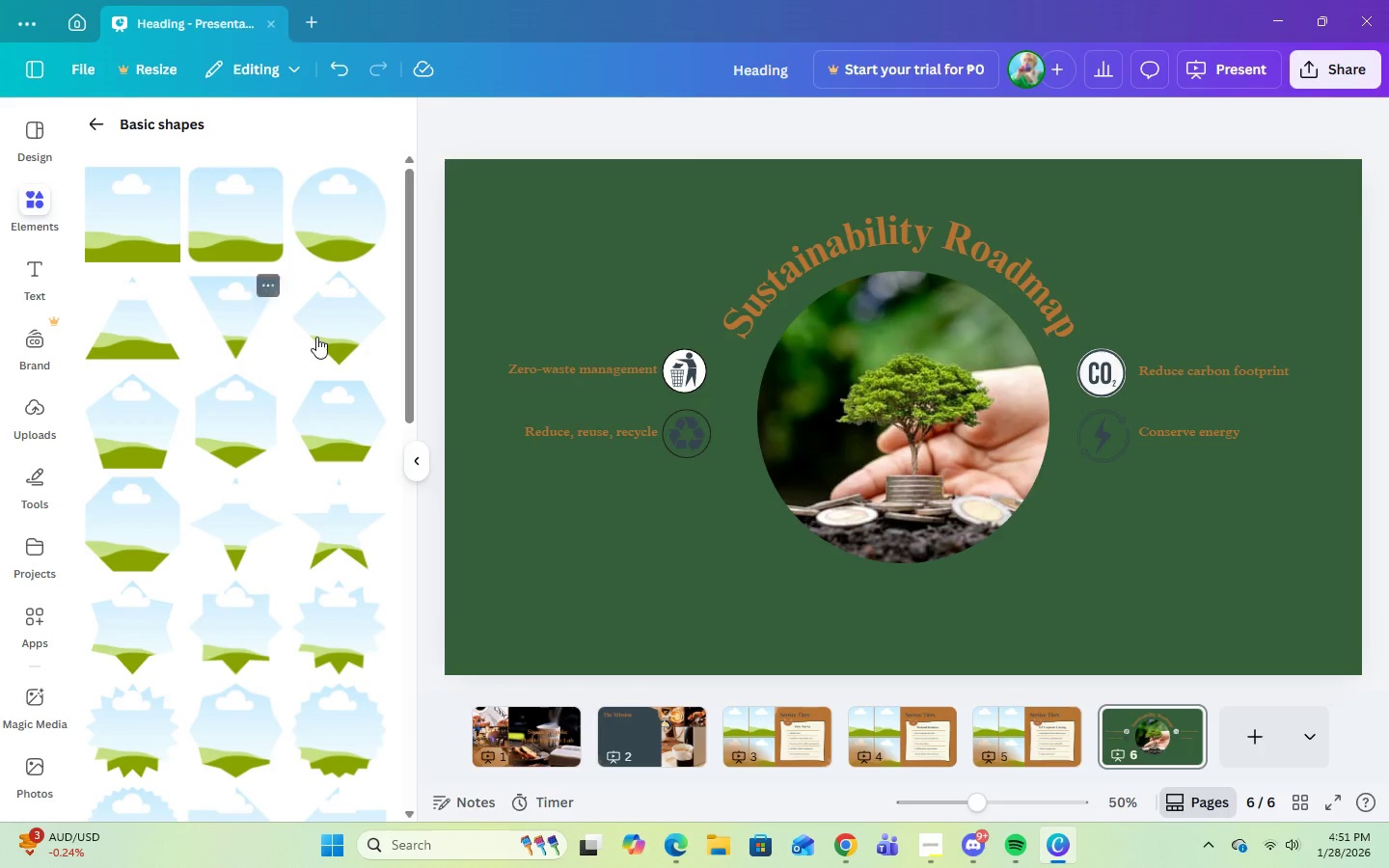 
mouse_move([351, 358])
 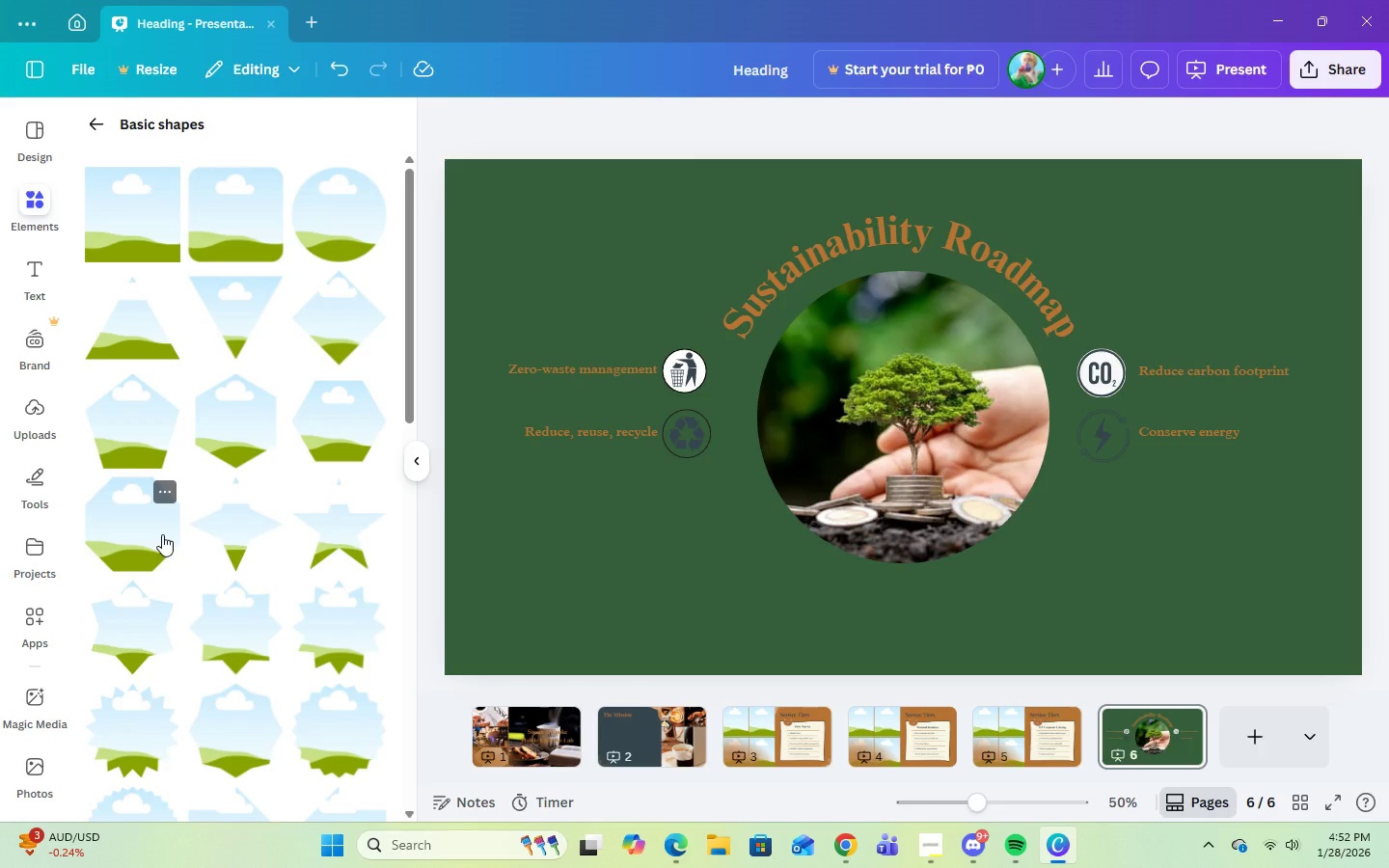 
left_click([162, 534])
 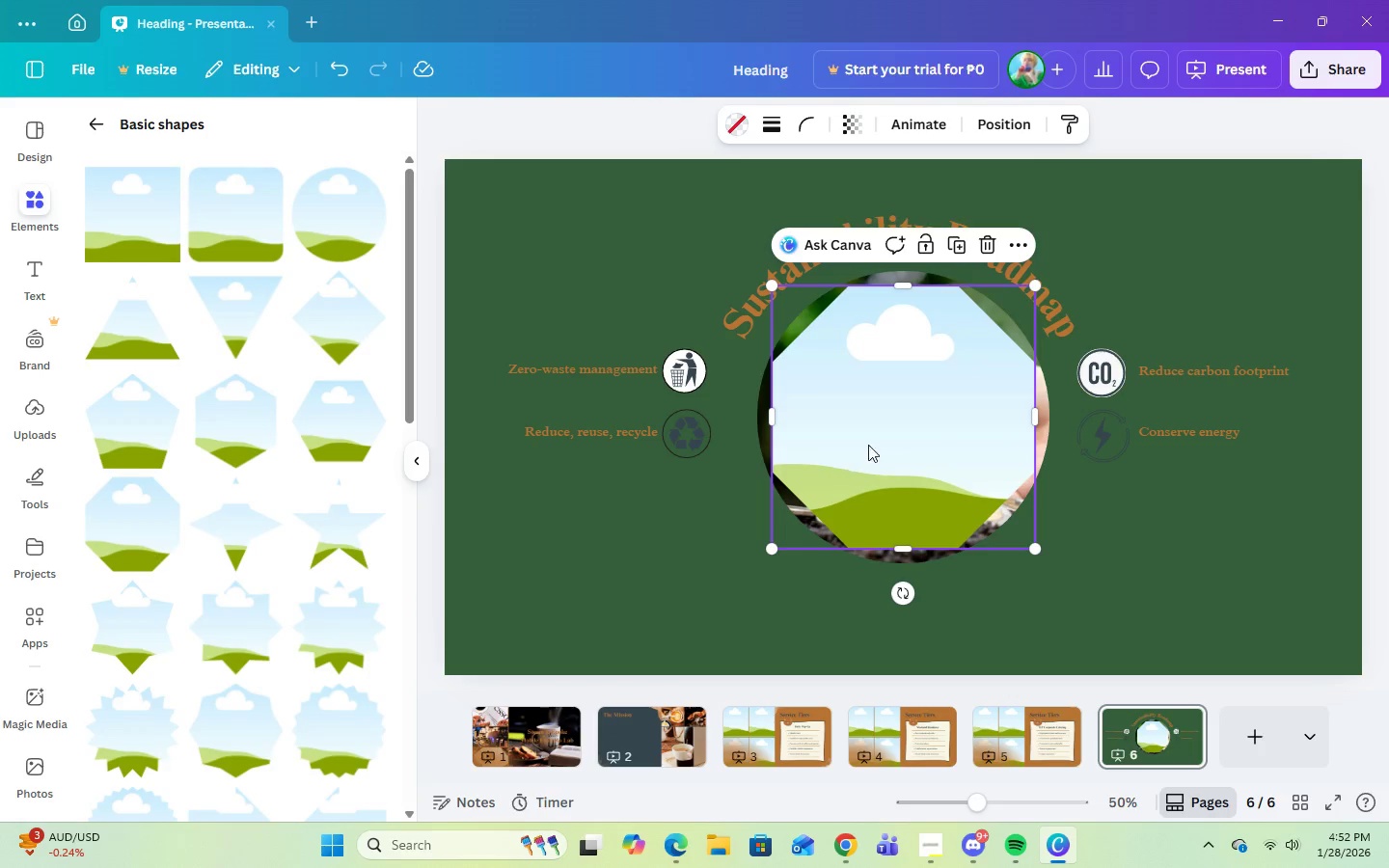 
left_click_drag(start_coordinate=[882, 443], to_coordinate=[490, 598])
 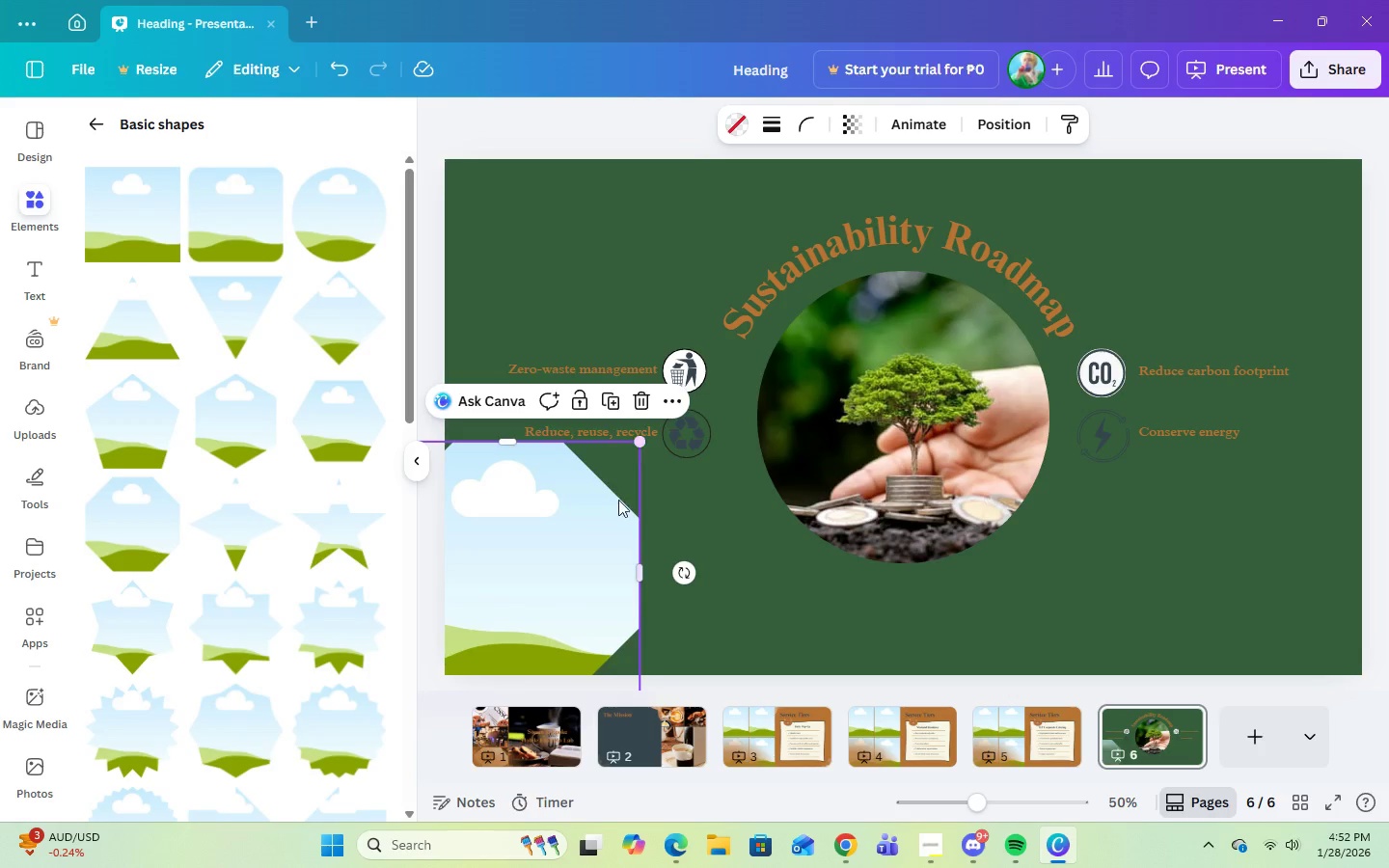 
left_click_drag(start_coordinate=[585, 533], to_coordinate=[616, 559])
 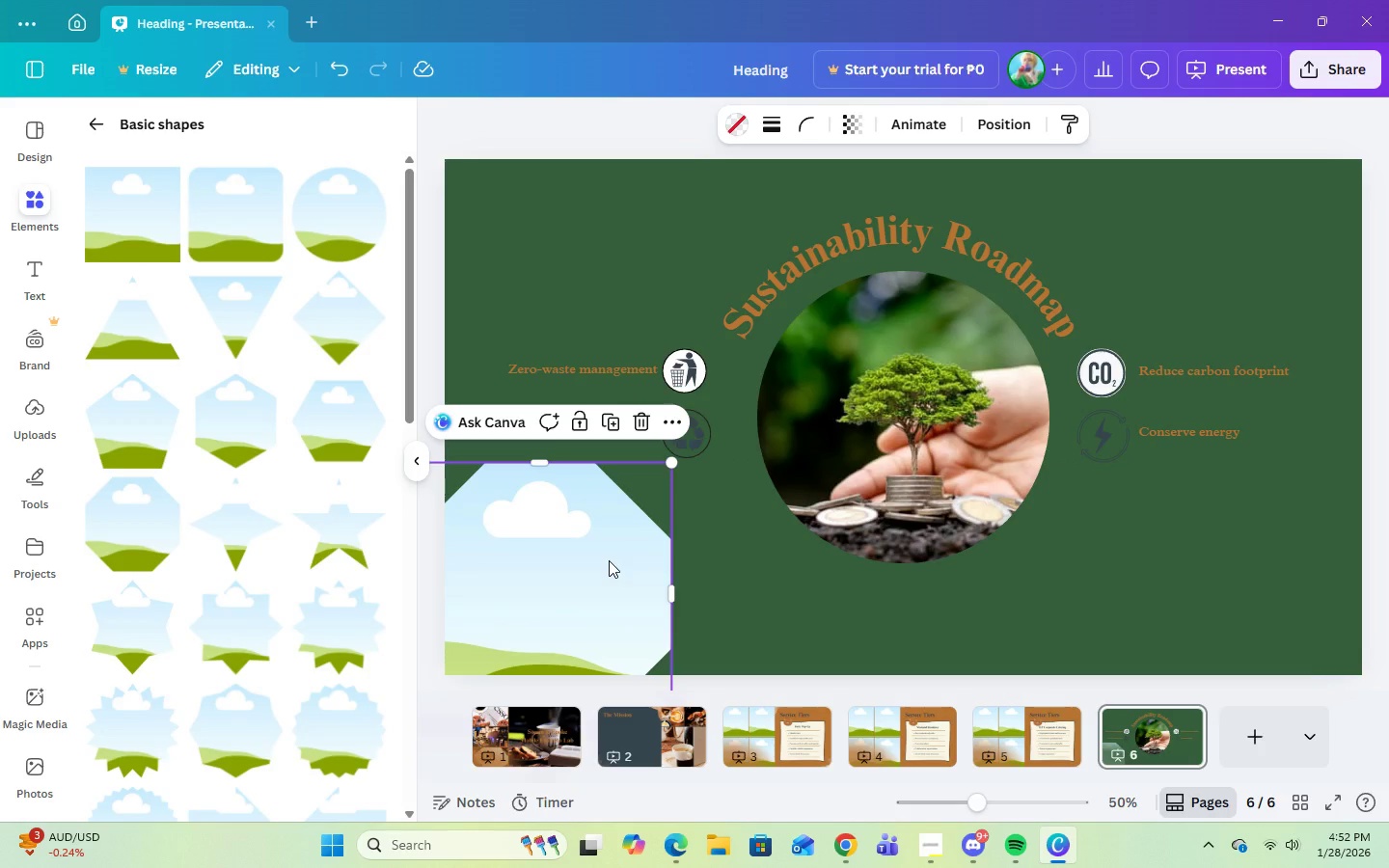 
left_click([609, 560])
 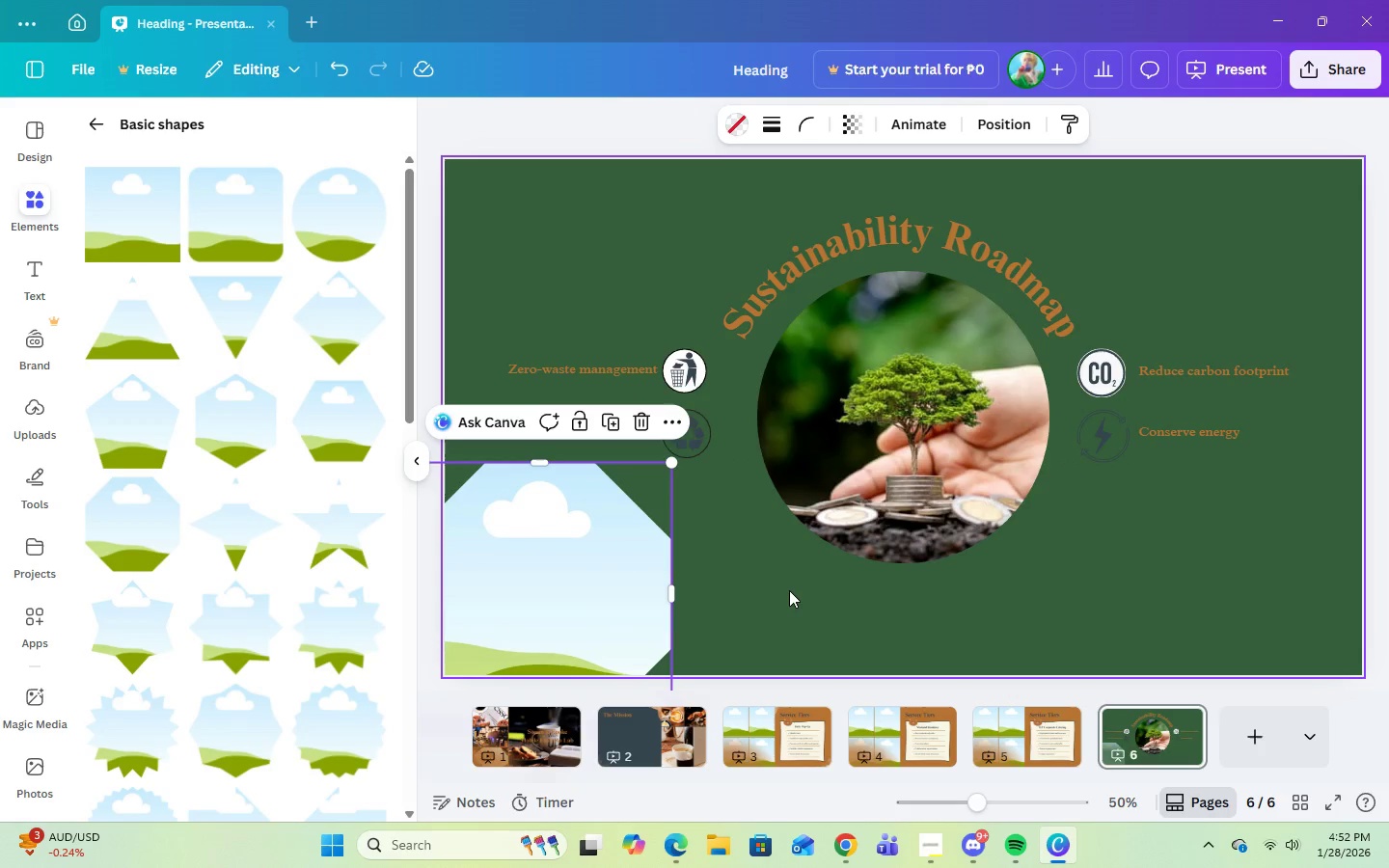 
left_click([789, 590])
 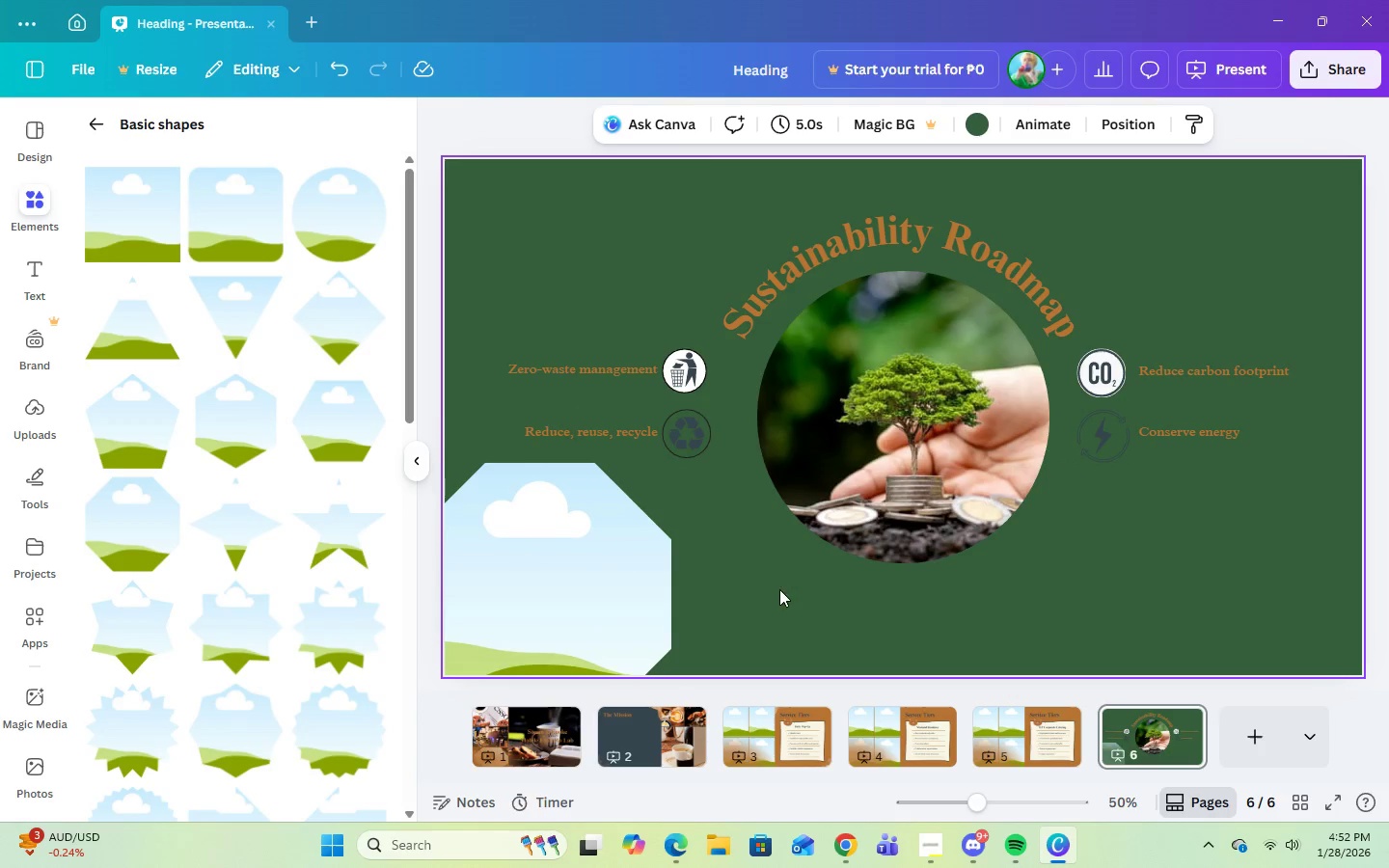 
left_click([592, 582])
 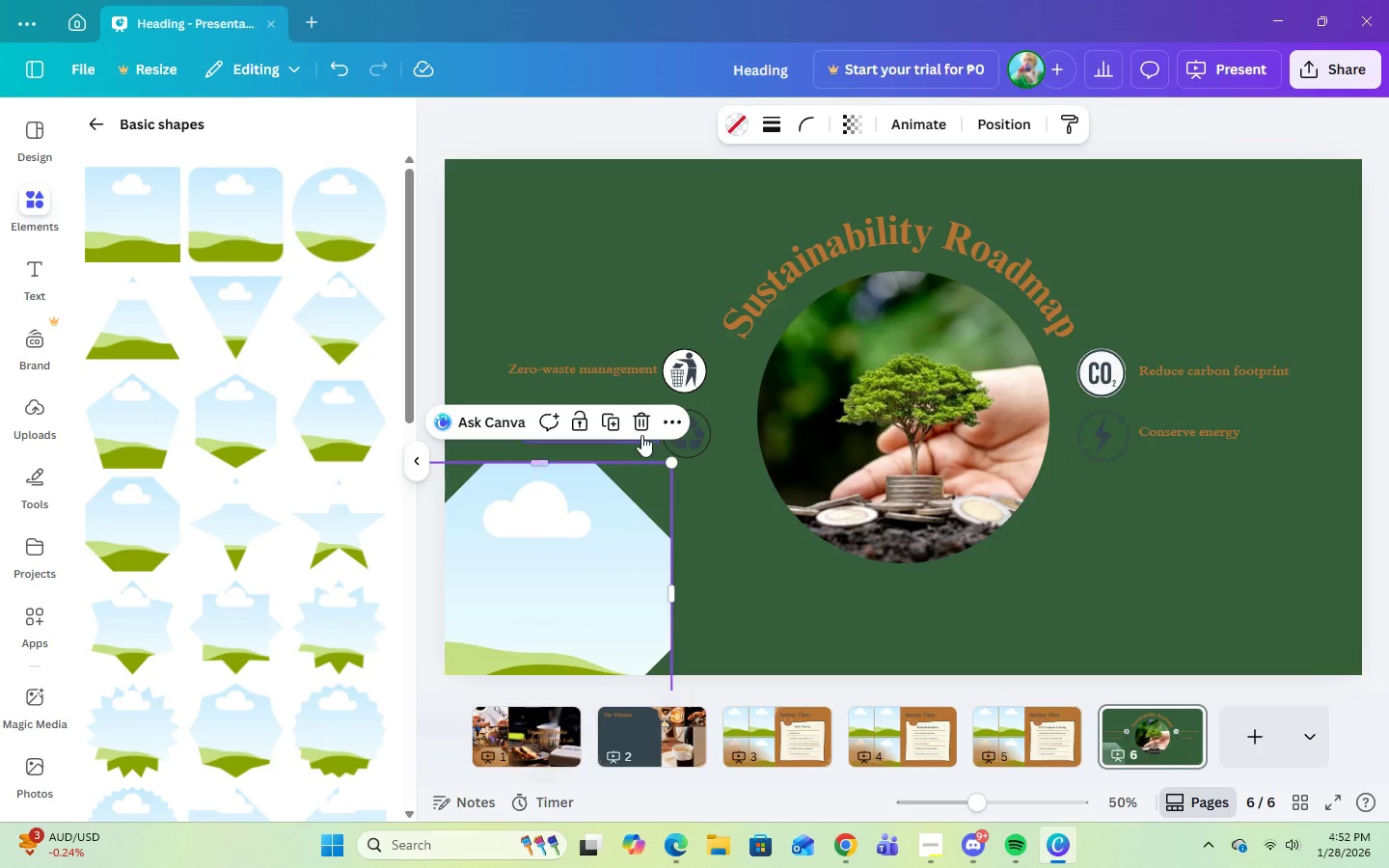 
left_click([642, 431])
 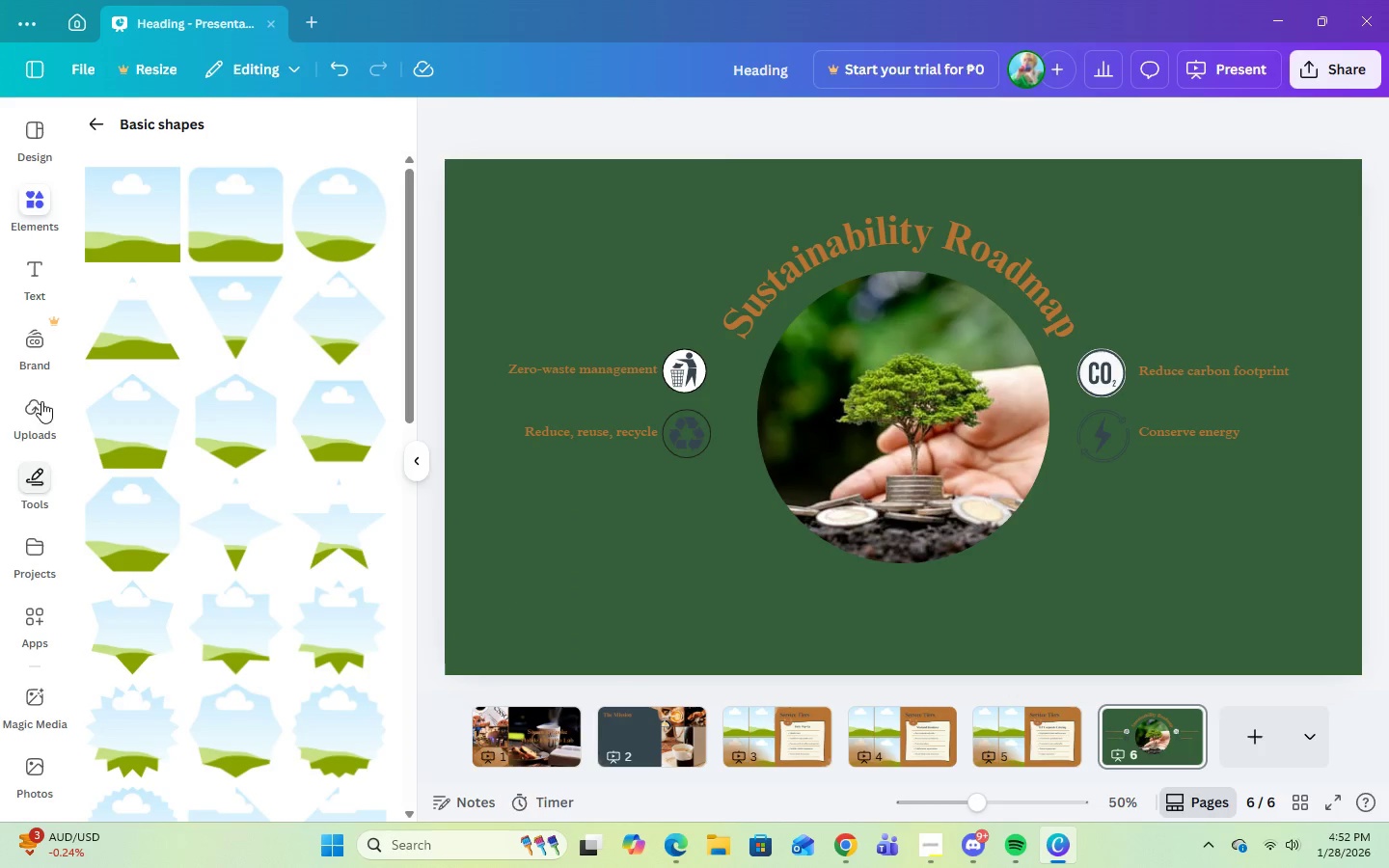 
left_click([108, 218])
 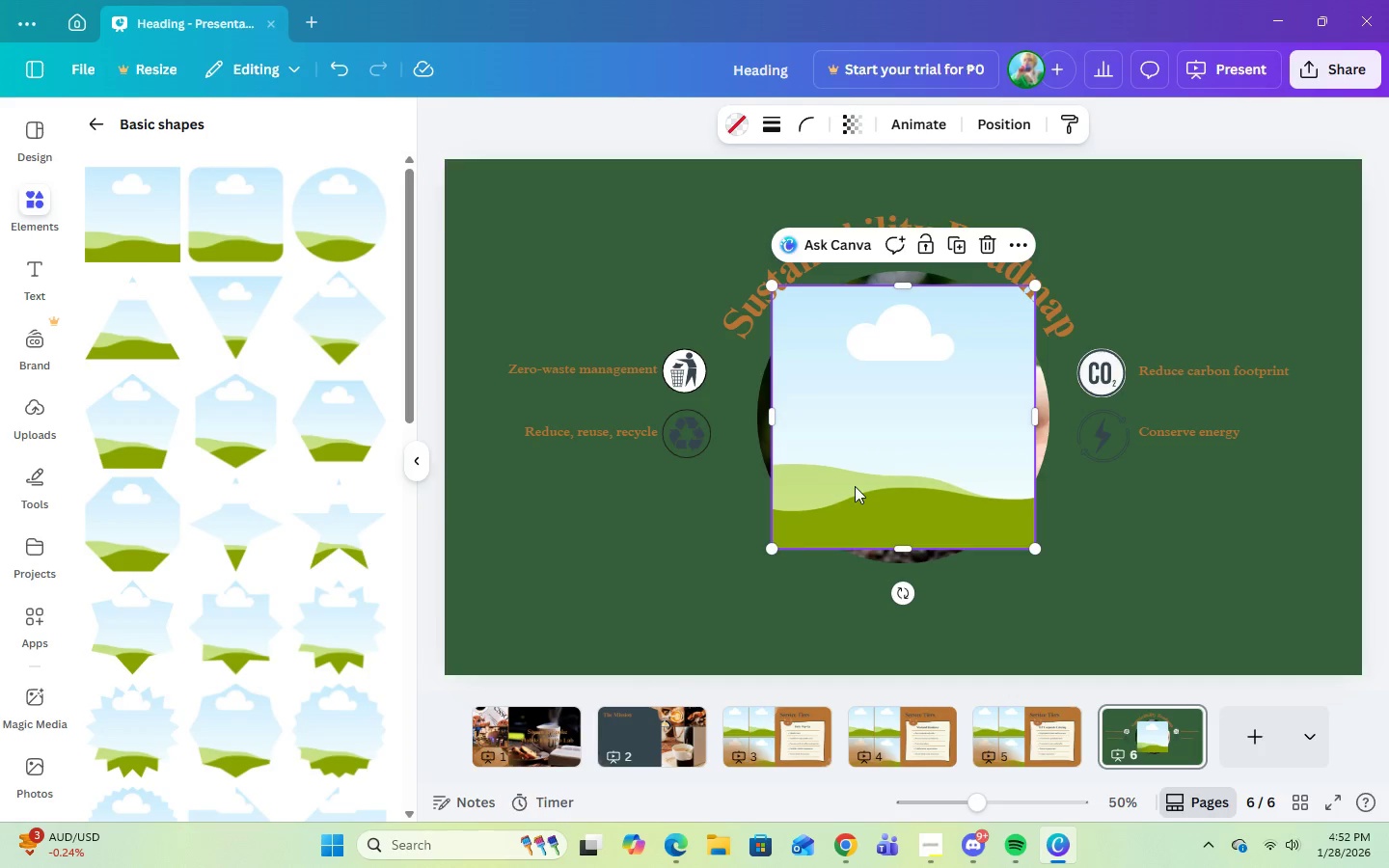 
left_click_drag(start_coordinate=[858, 484], to_coordinate=[522, 660])
 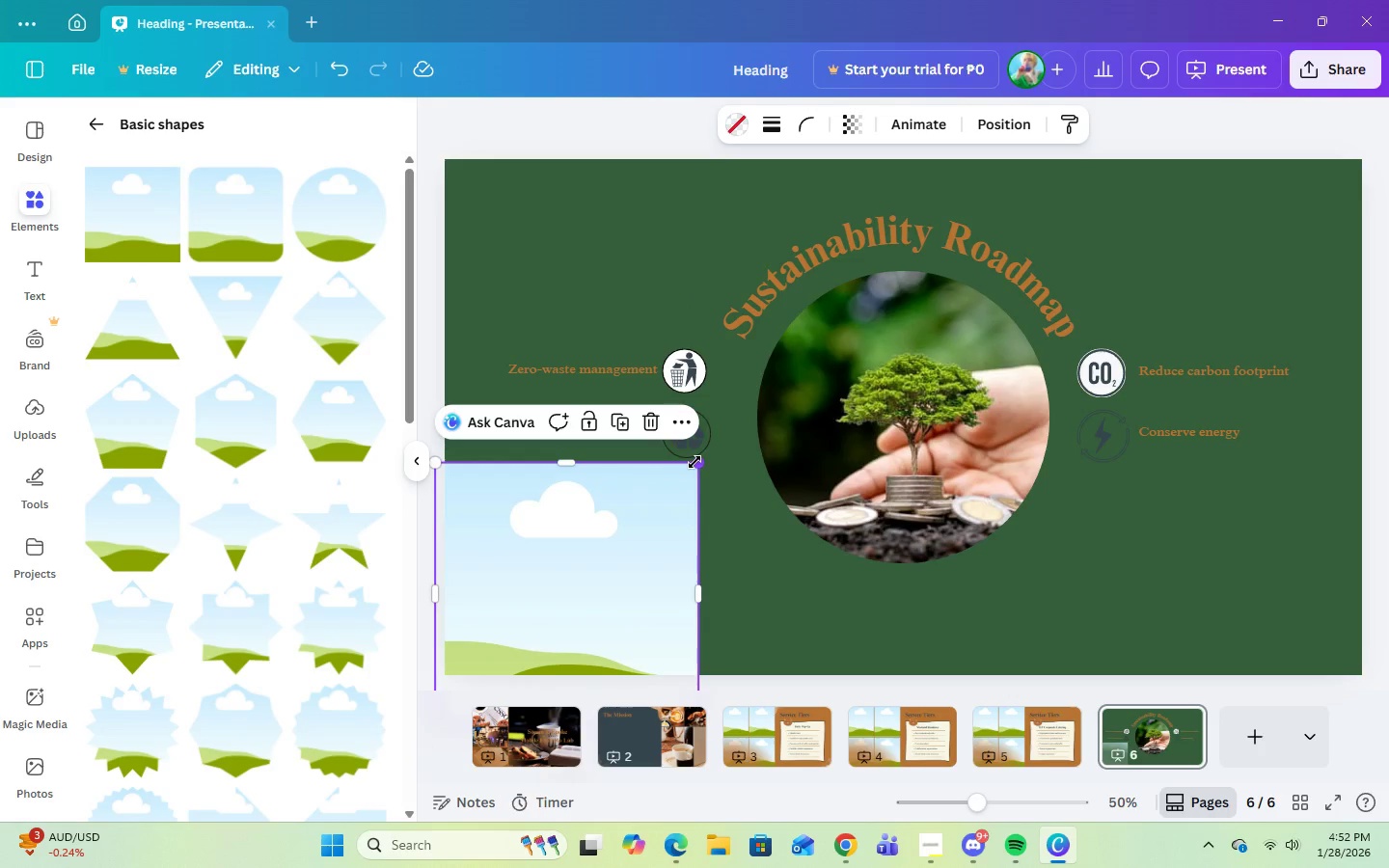 
left_click_drag(start_coordinate=[695, 462], to_coordinate=[666, 503])
 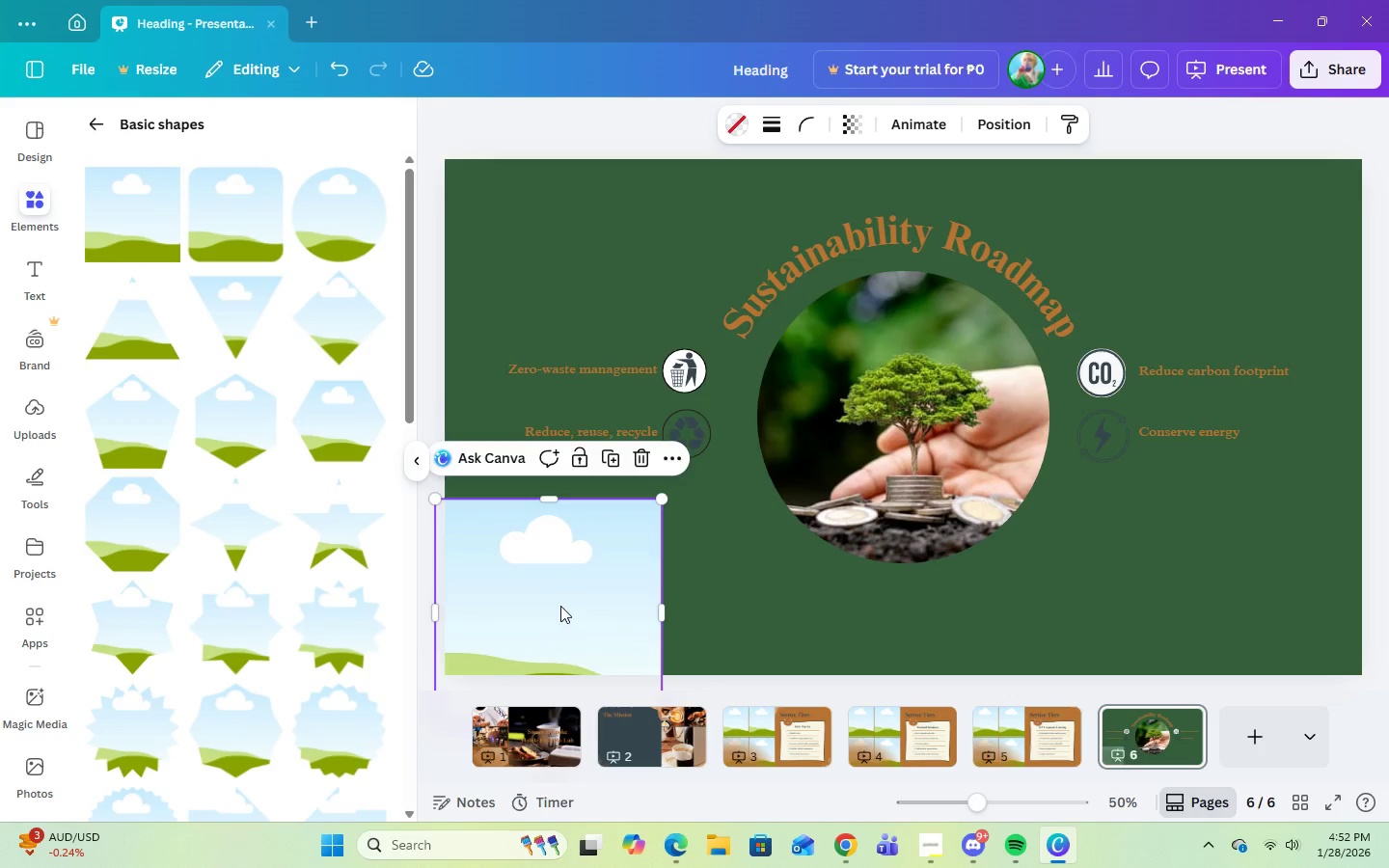 
left_click_drag(start_coordinate=[562, 606], to_coordinate=[575, 559])
 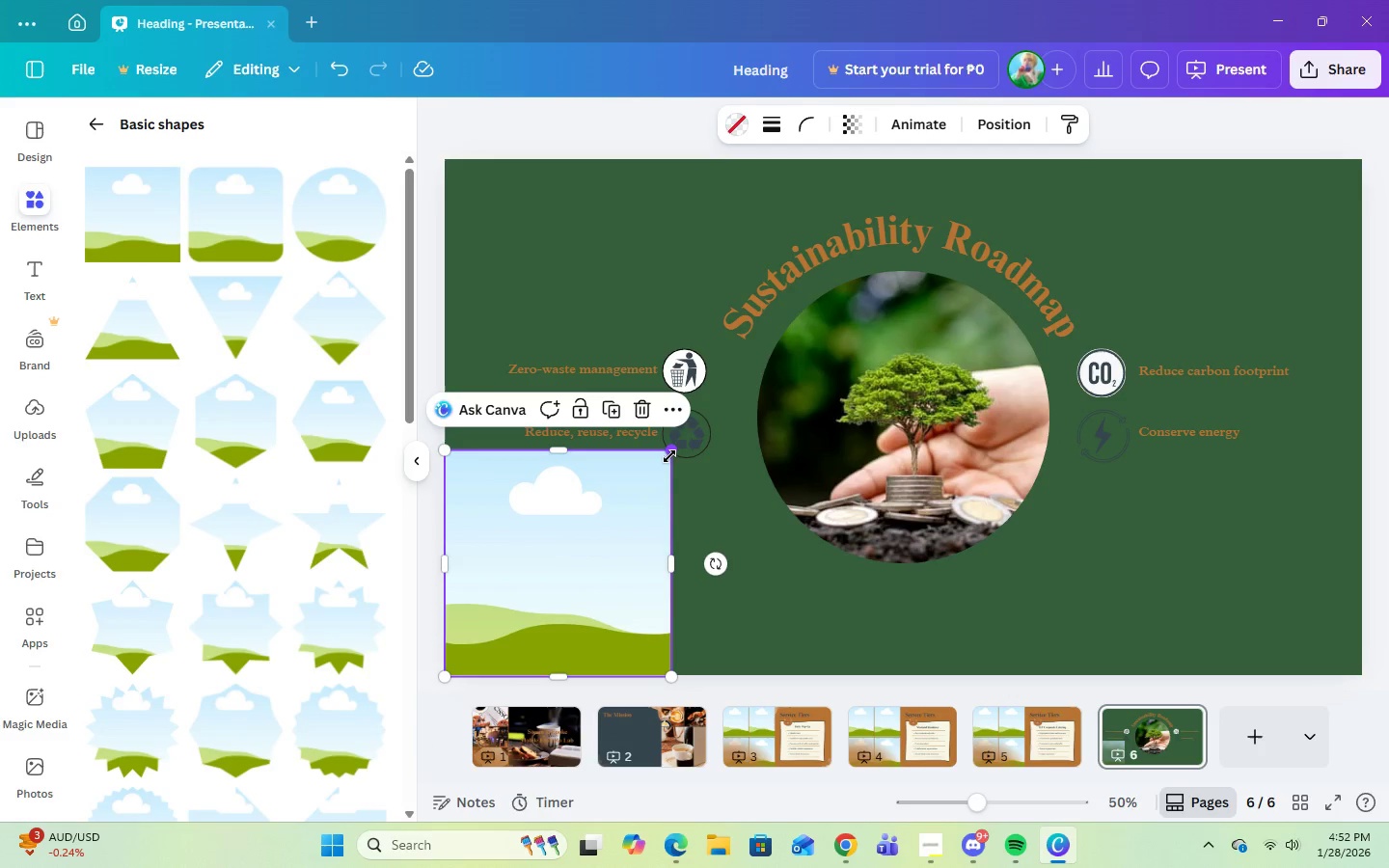 
left_click_drag(start_coordinate=[669, 456], to_coordinate=[650, 529])
 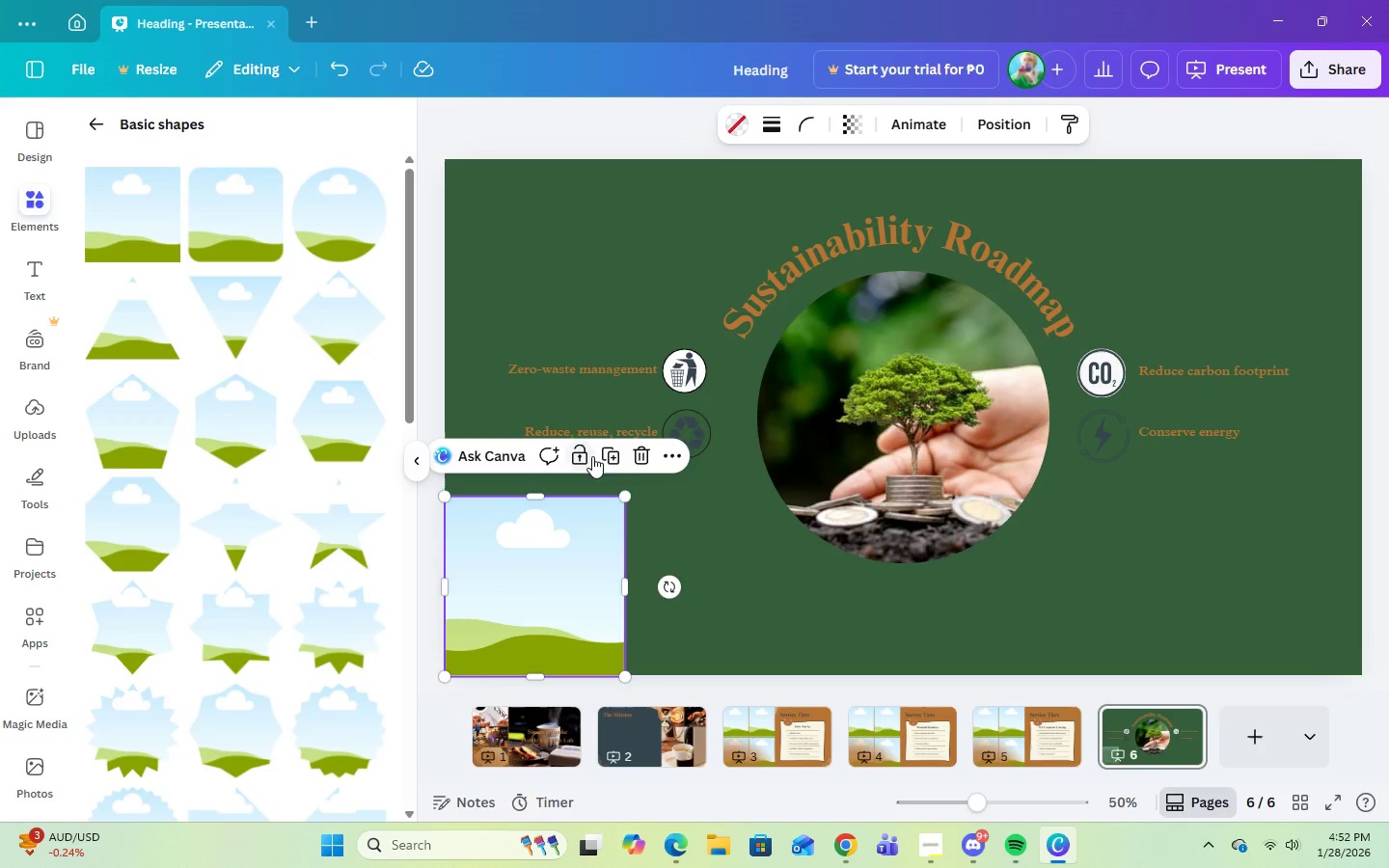 
left_click([613, 454])
 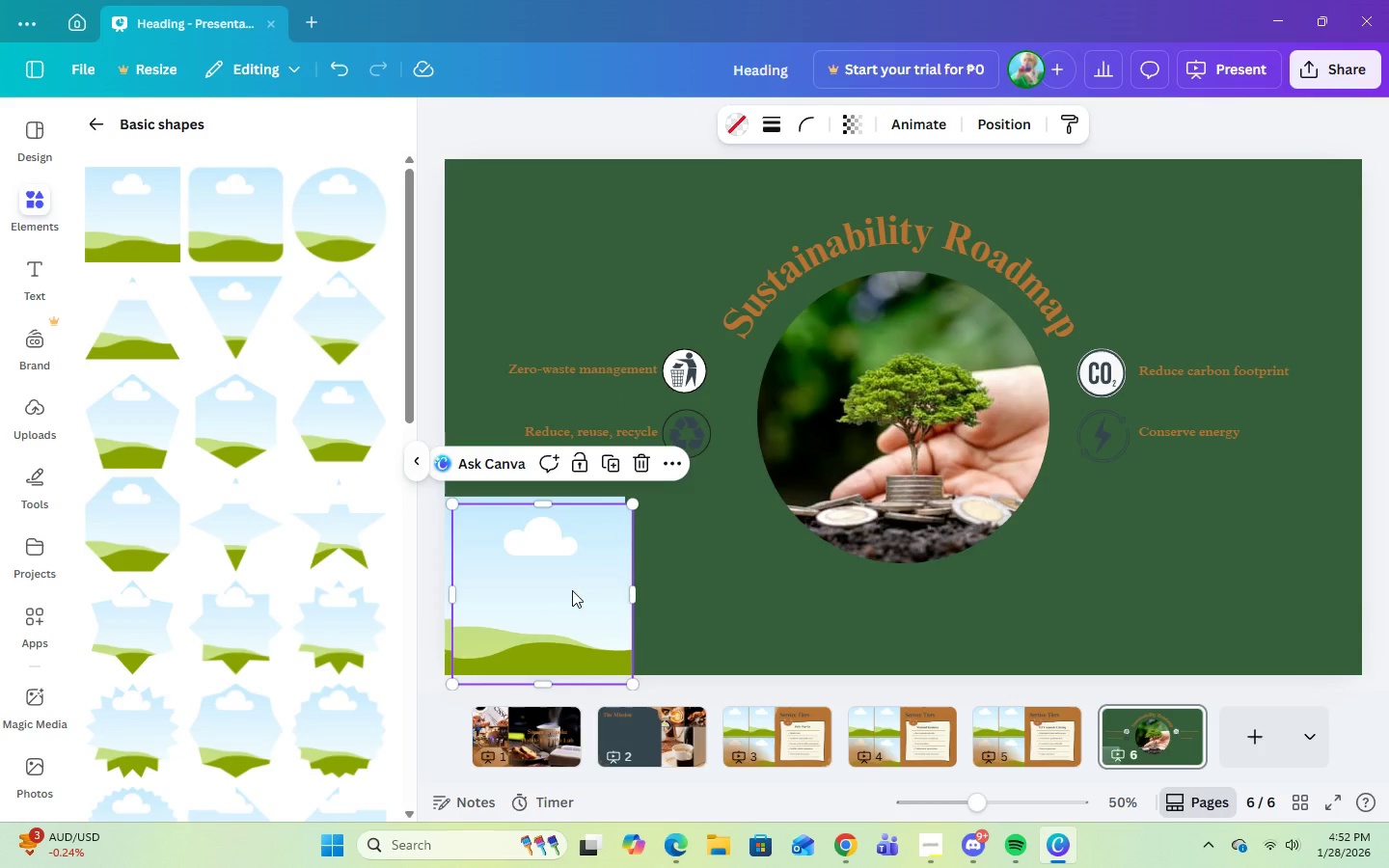 
left_click_drag(start_coordinate=[572, 595], to_coordinate=[1304, 249])
 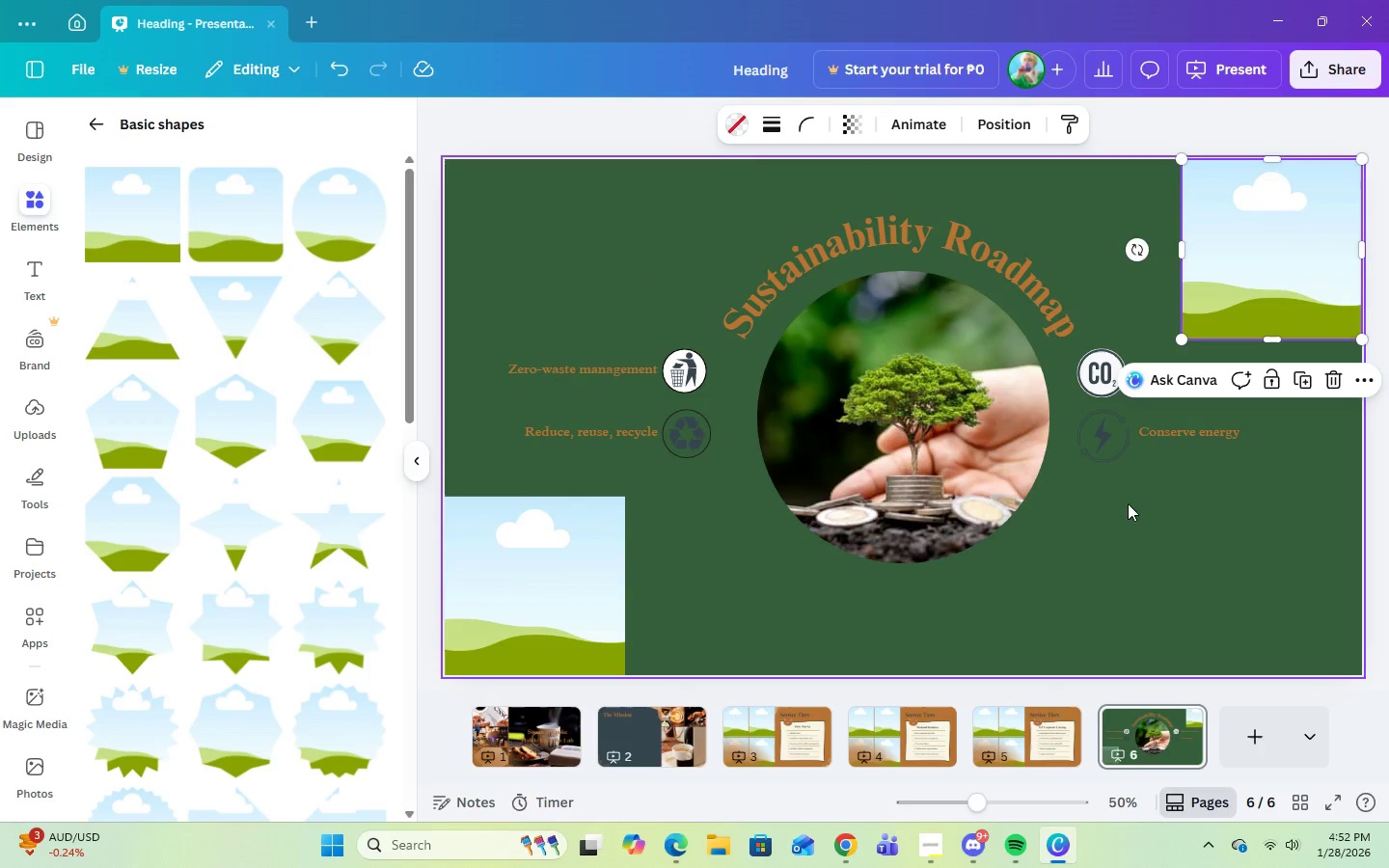 
left_click([1134, 608])
 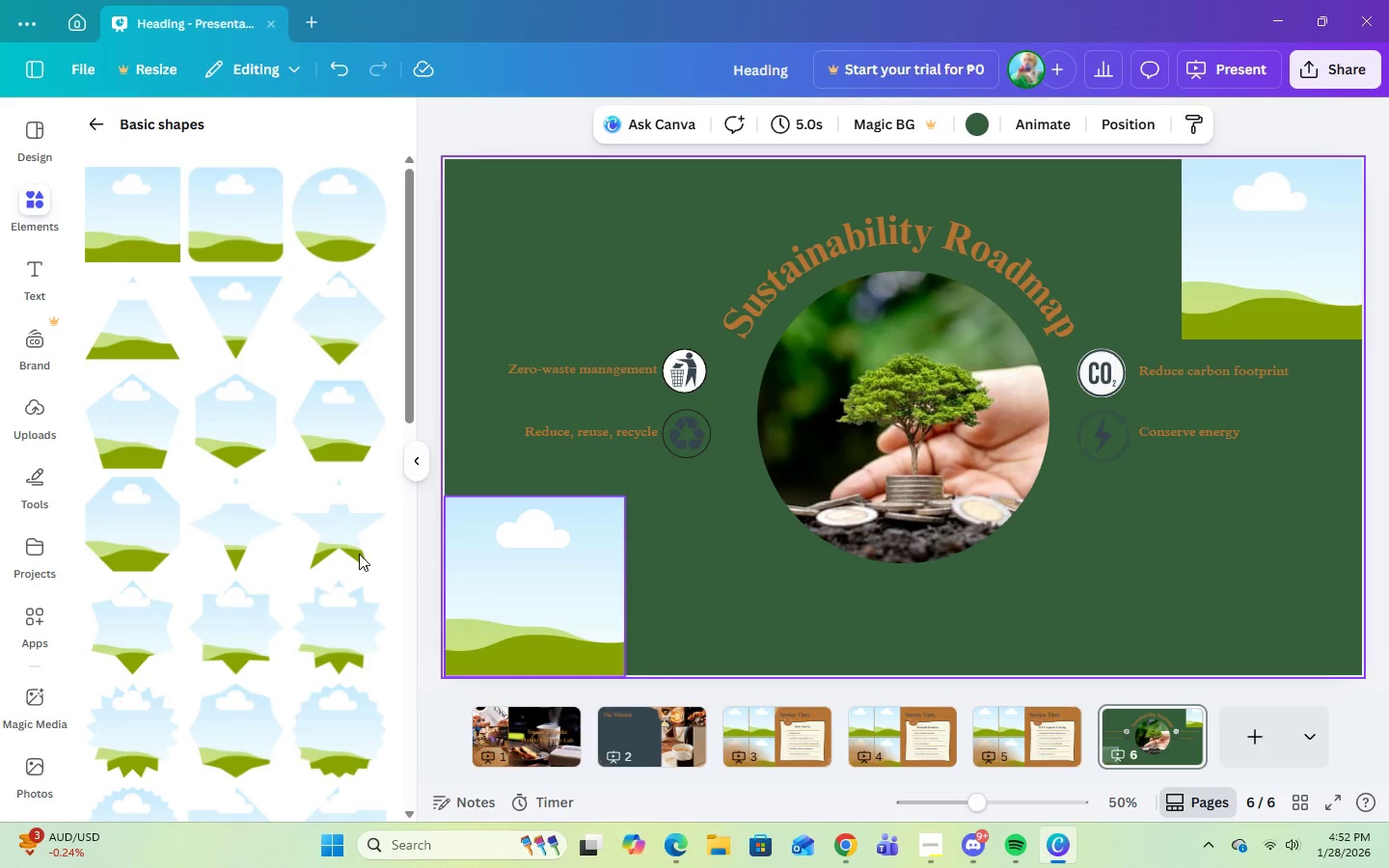 
left_click([35, 782])
 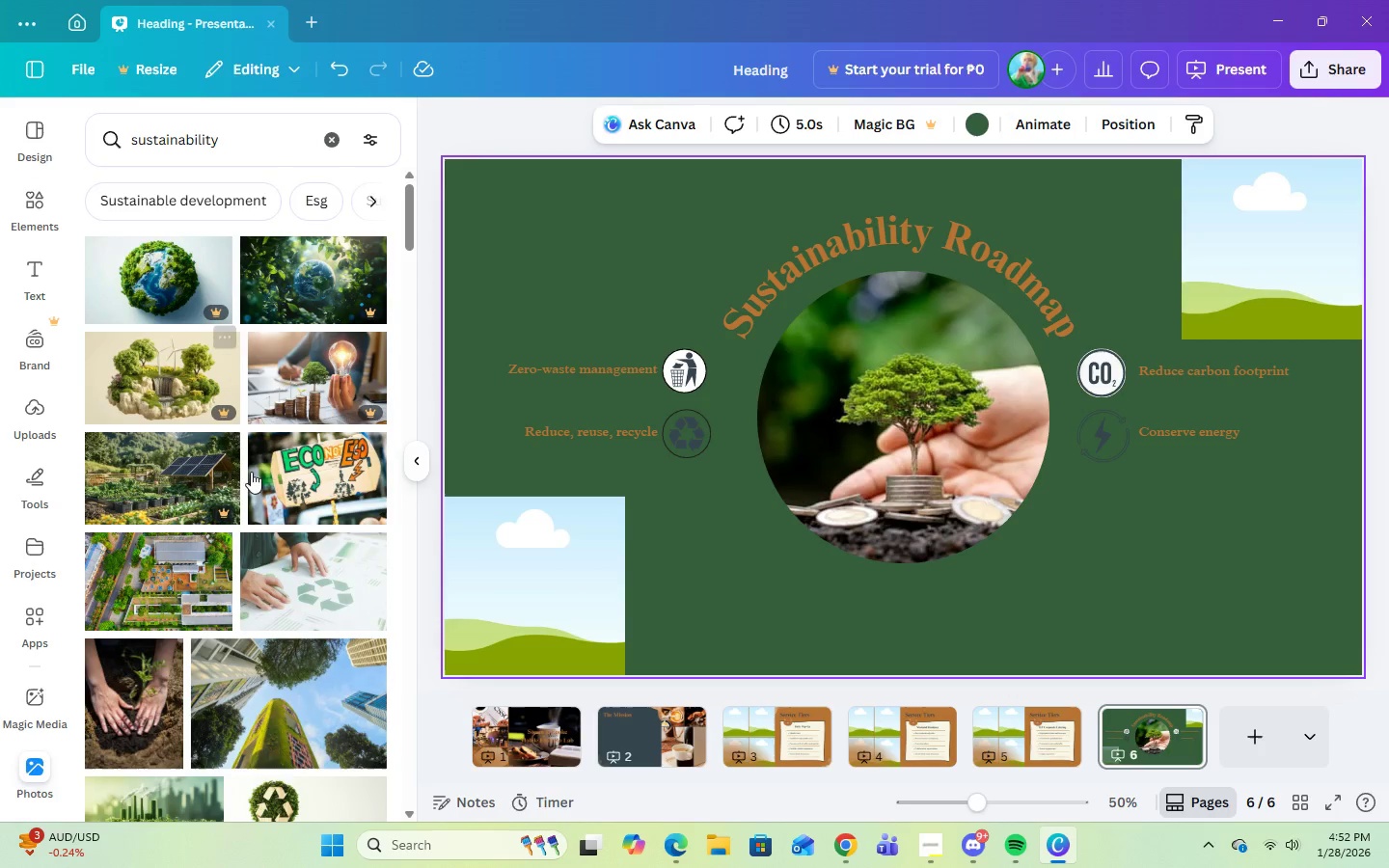 
scroll: coordinate [246, 466], scroll_direction: down, amount: 12.0
 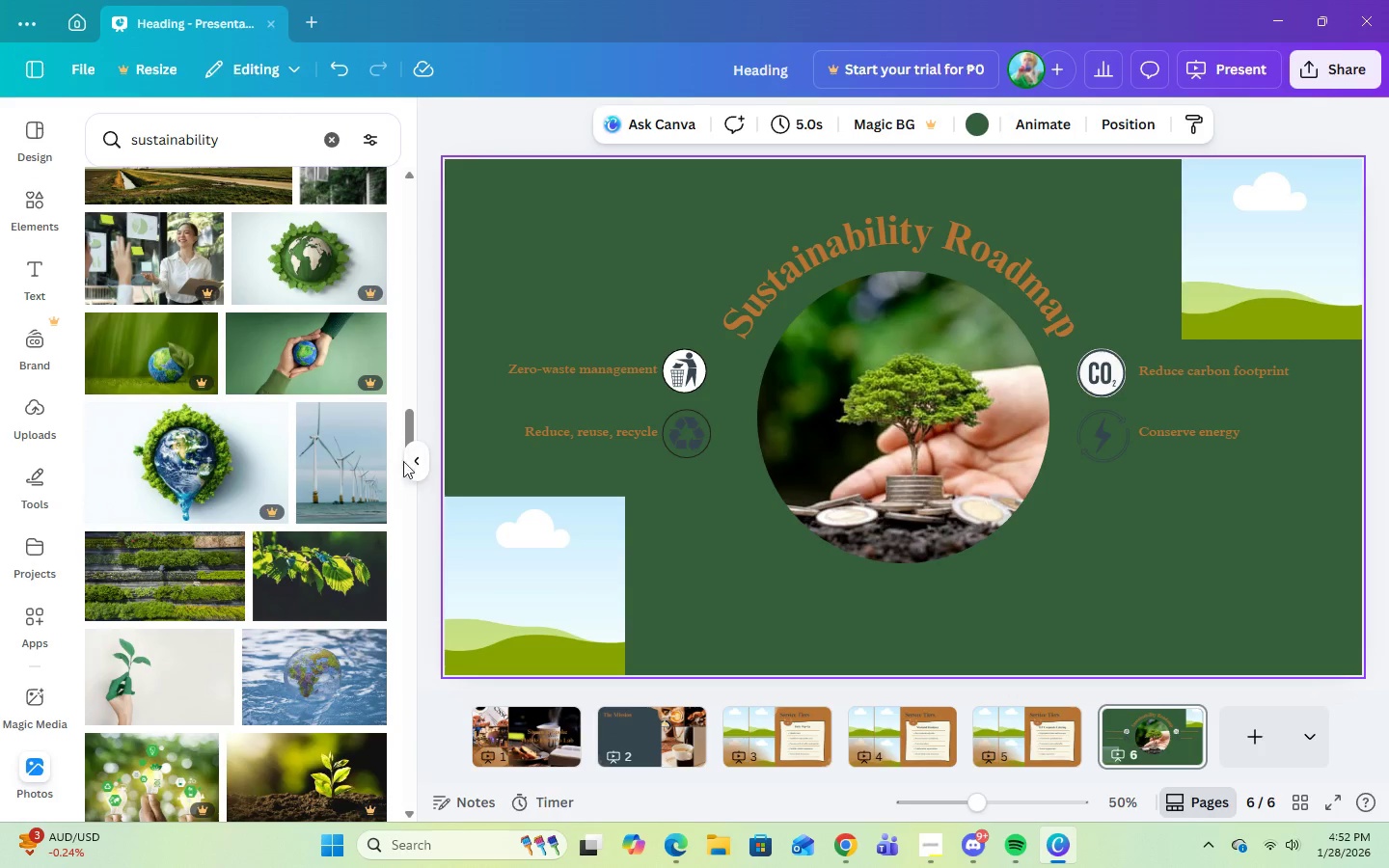 
left_click_drag(start_coordinate=[408, 430], to_coordinate=[416, 171])
 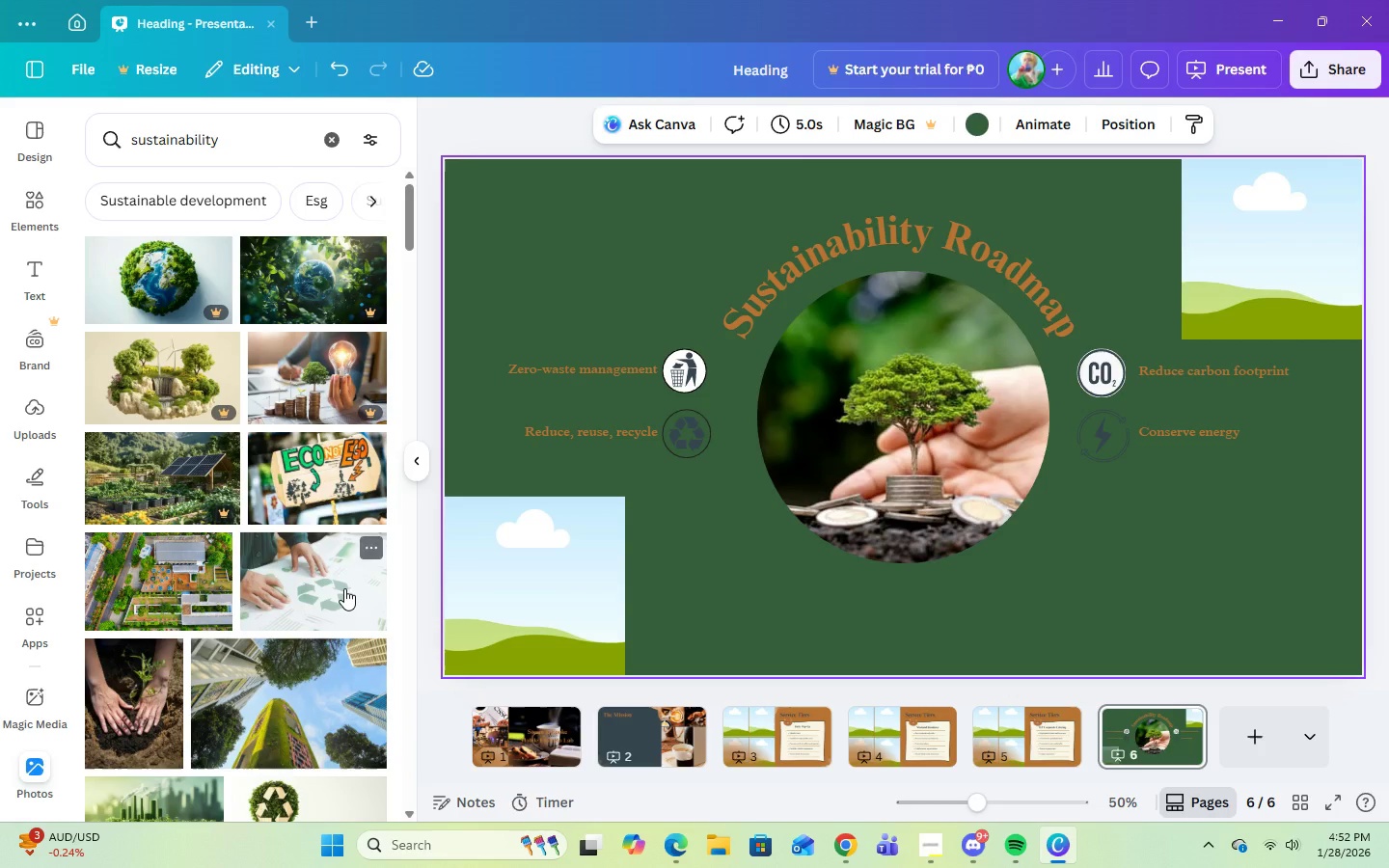 
scroll: coordinate [343, 591], scroll_direction: down, amount: 18.0
 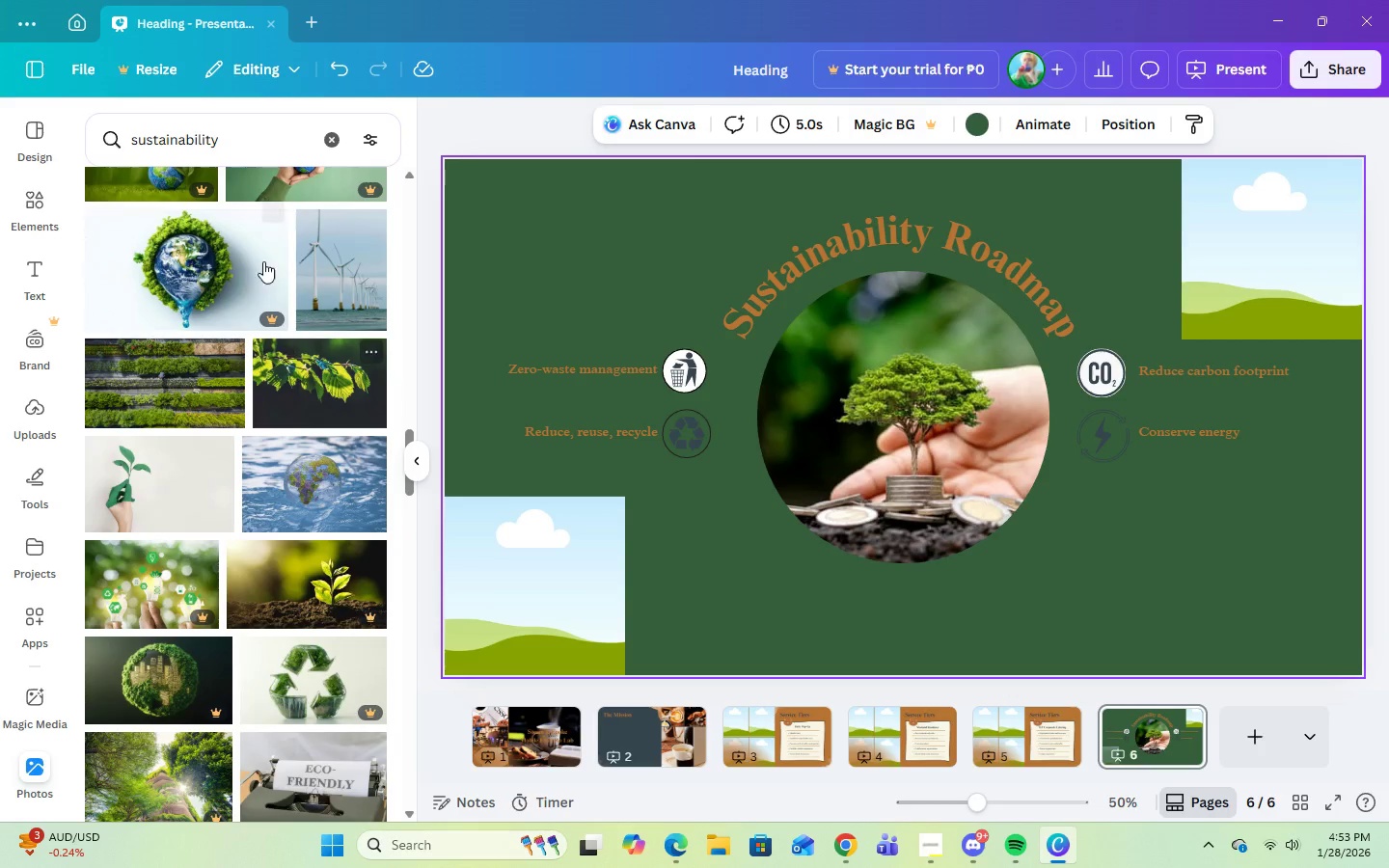 
left_click([326, 140])
 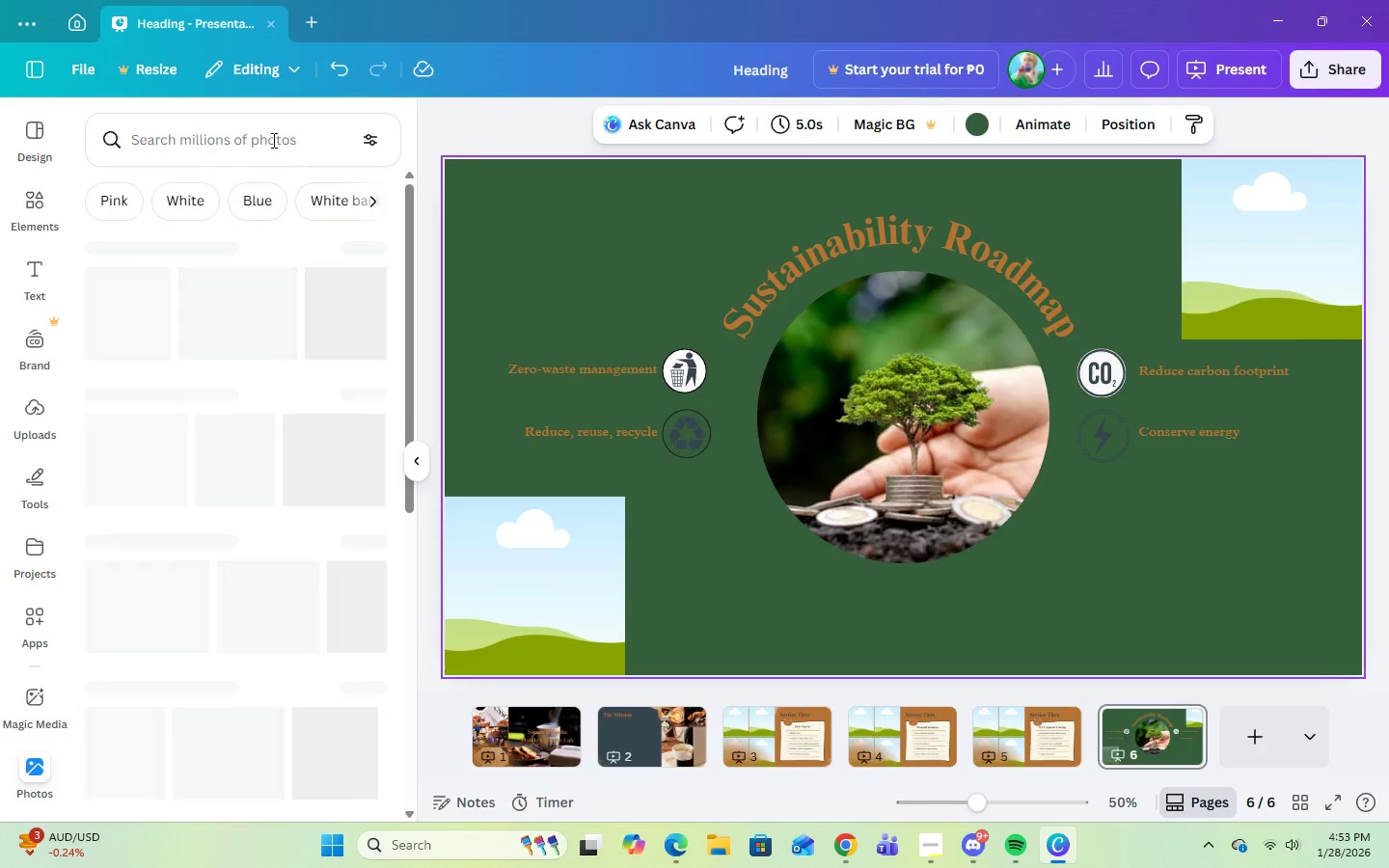 
left_click([263, 141])
 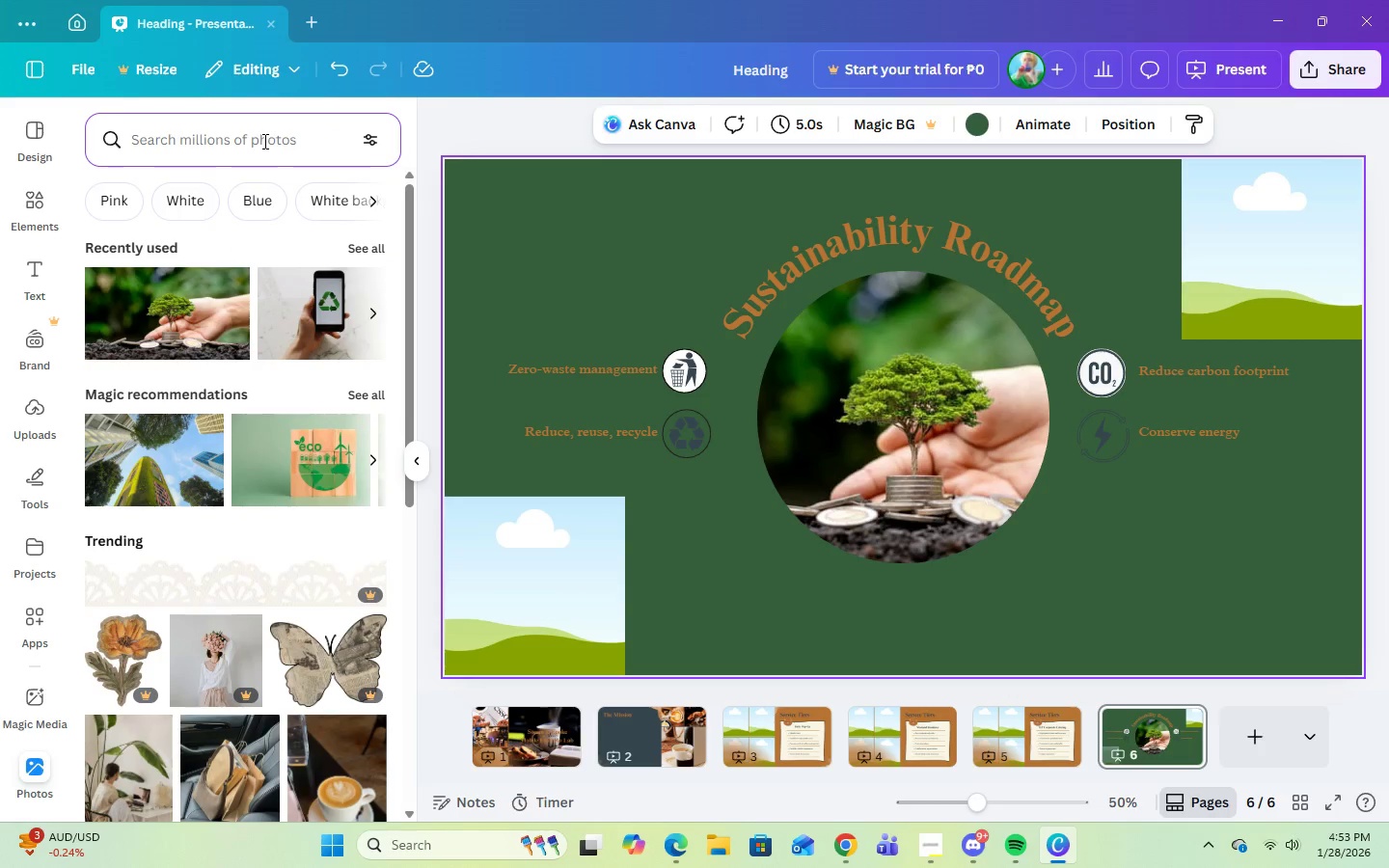 
type(compost)
 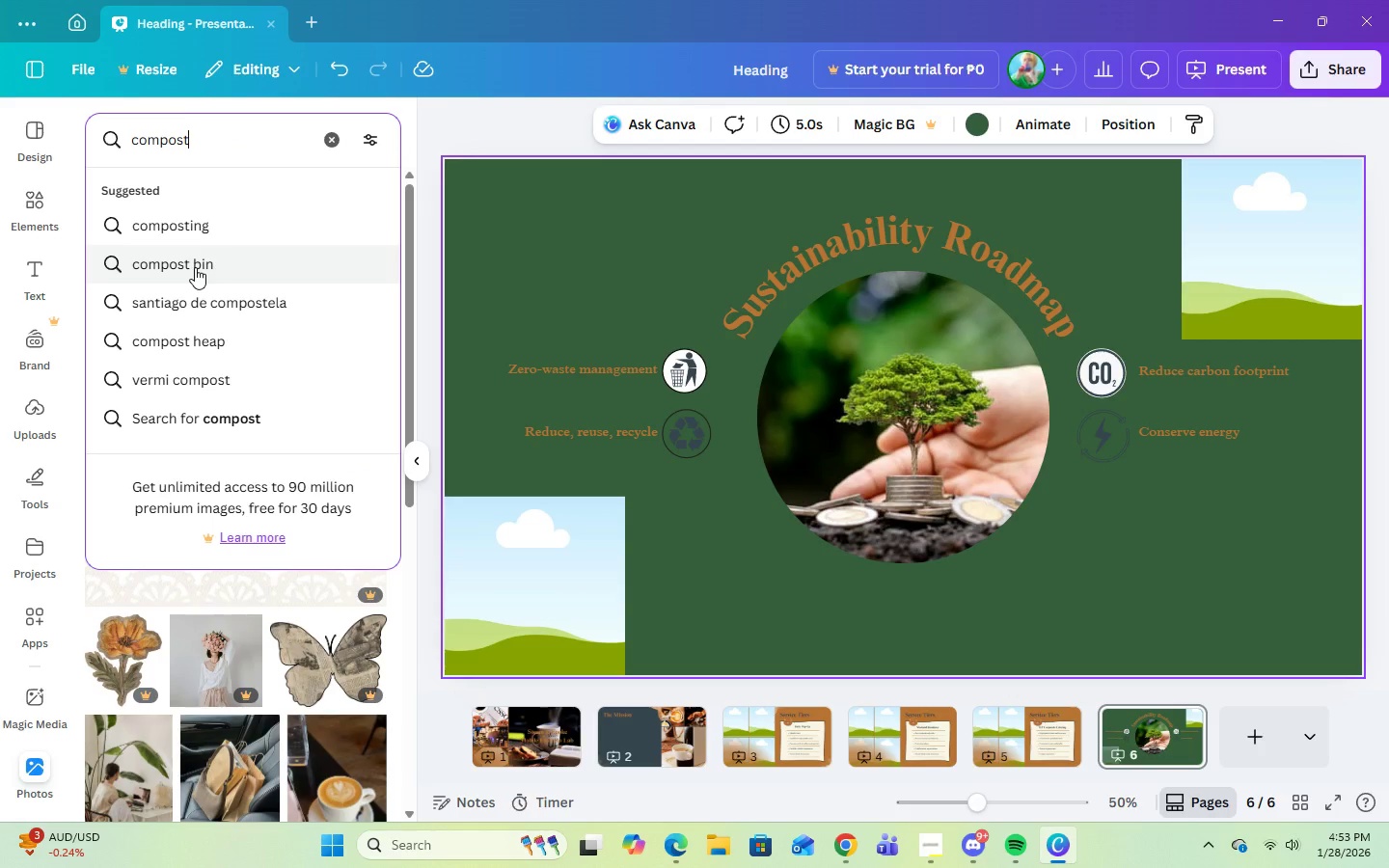 
left_click([938, 855])